 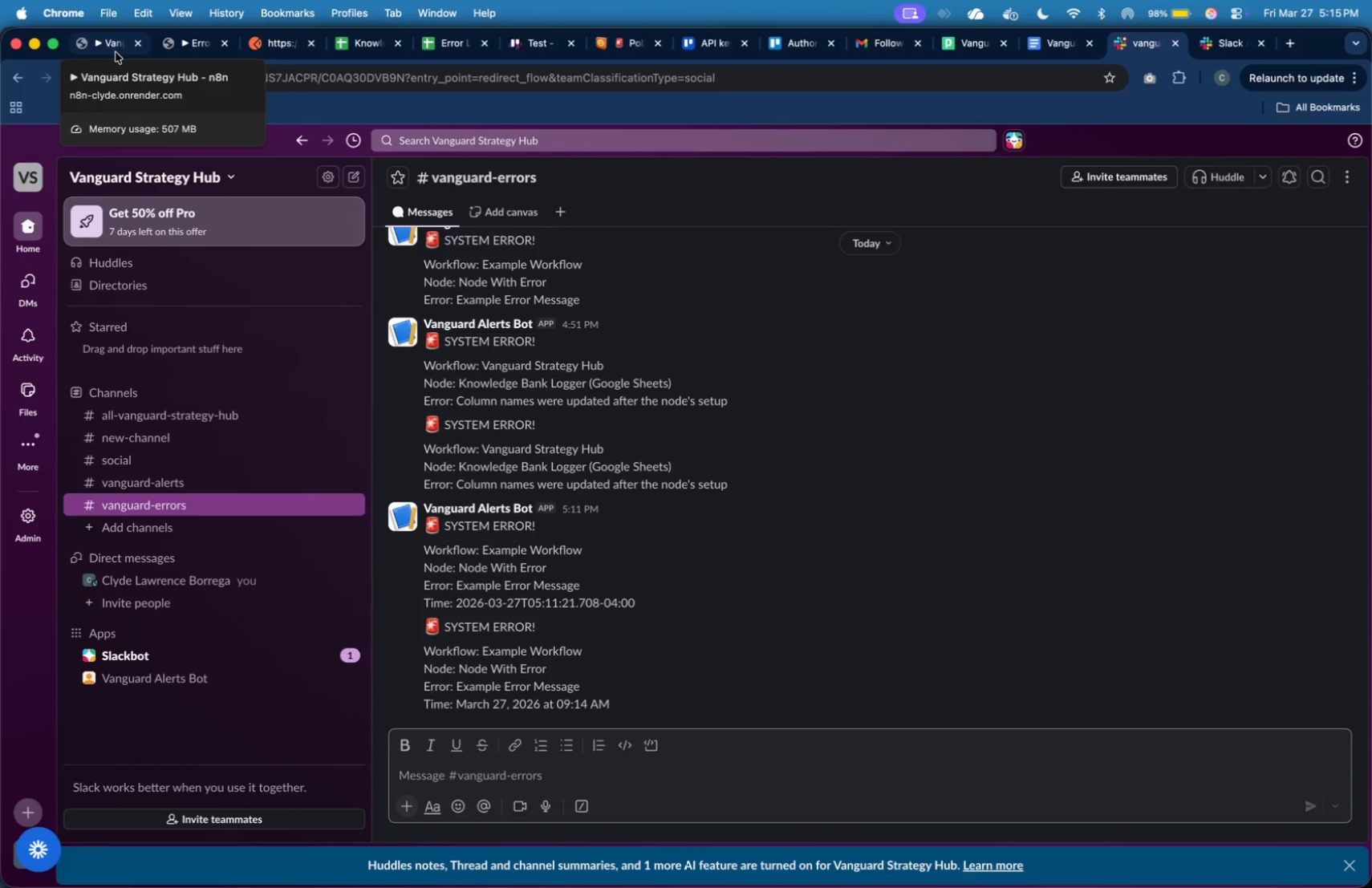 
mouse_move([1024, 56])
 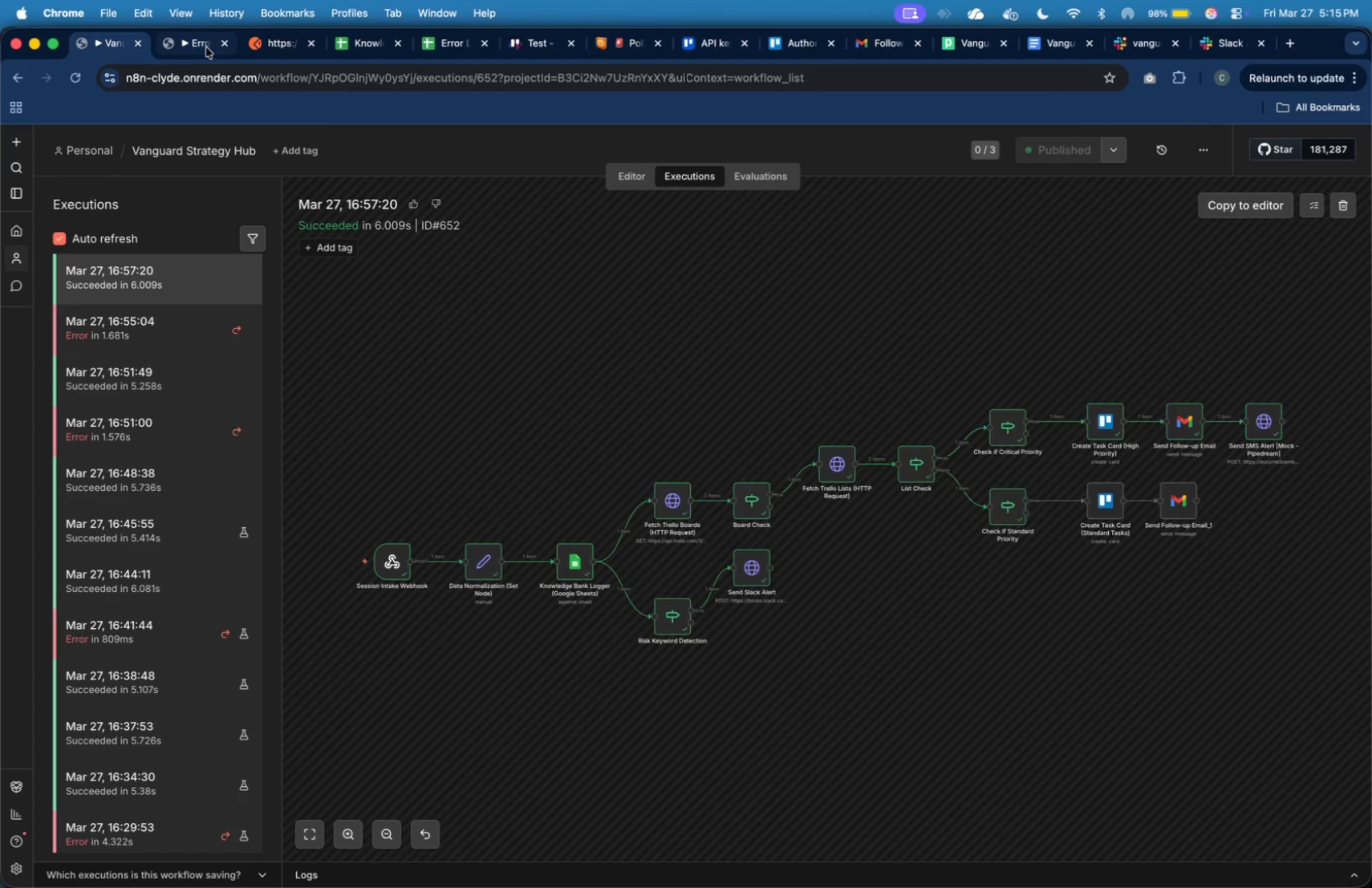 
left_click([205, 47])
 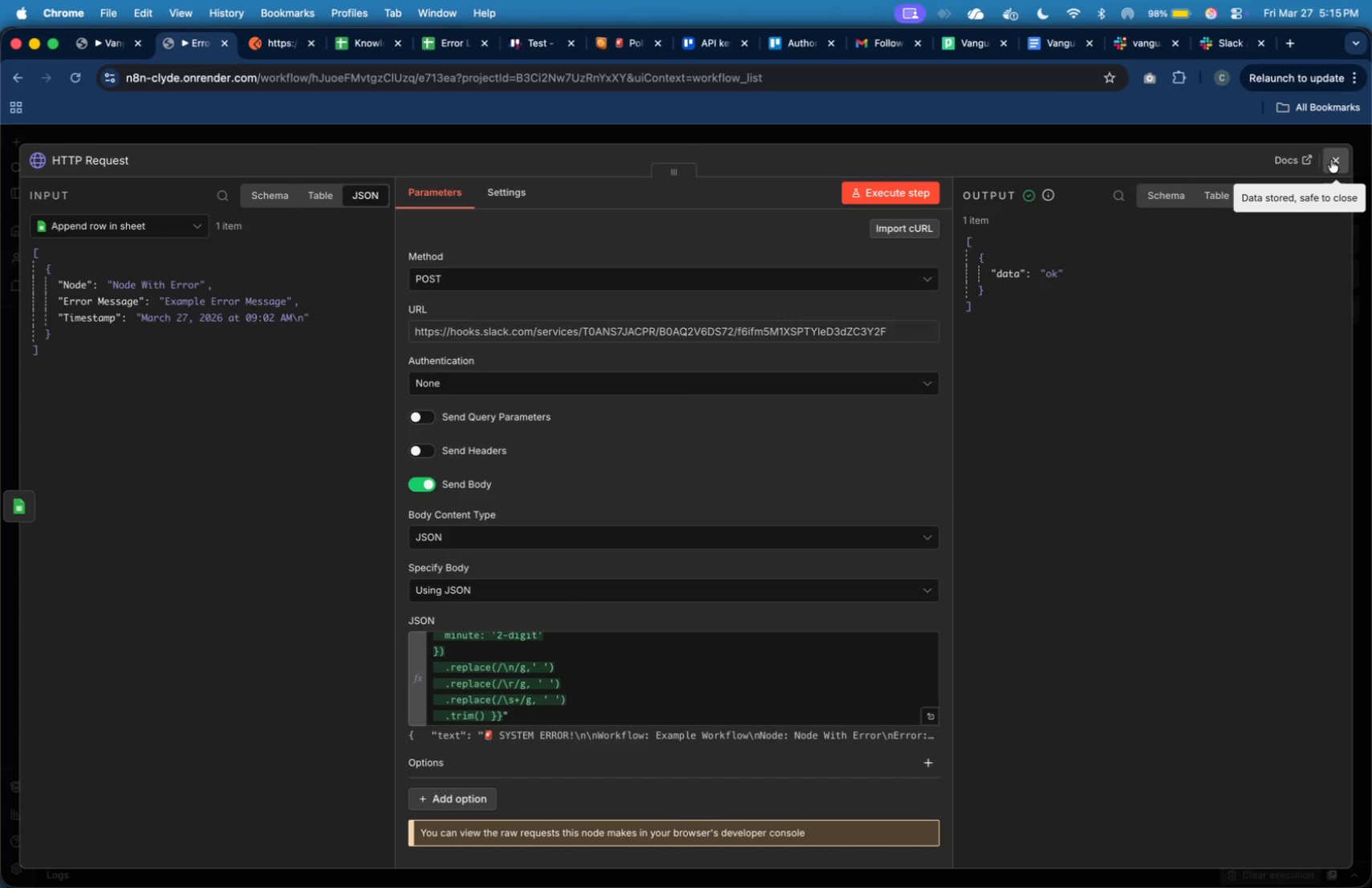 
left_click([1331, 160])
 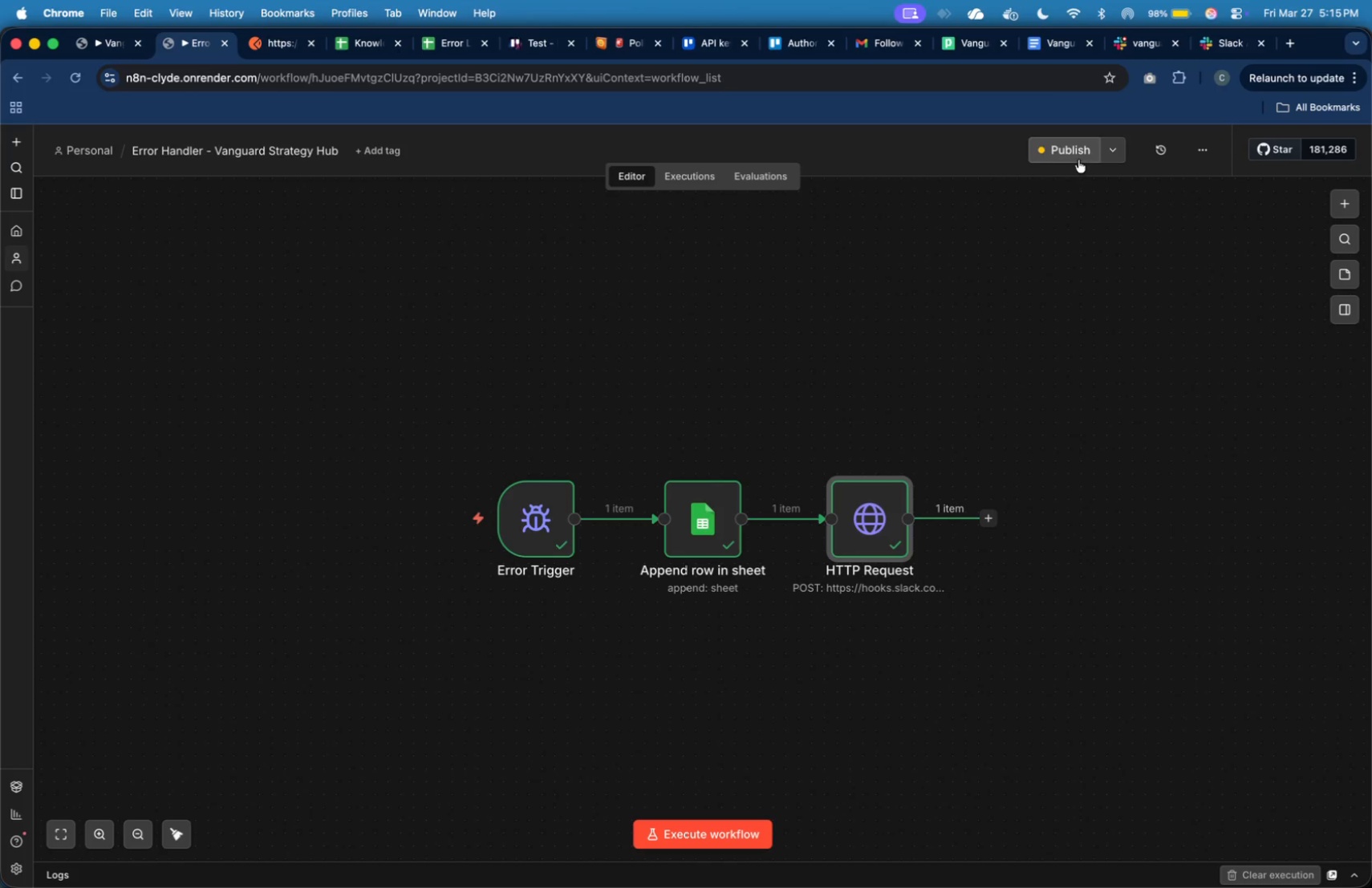 
left_click([1089, 155])
 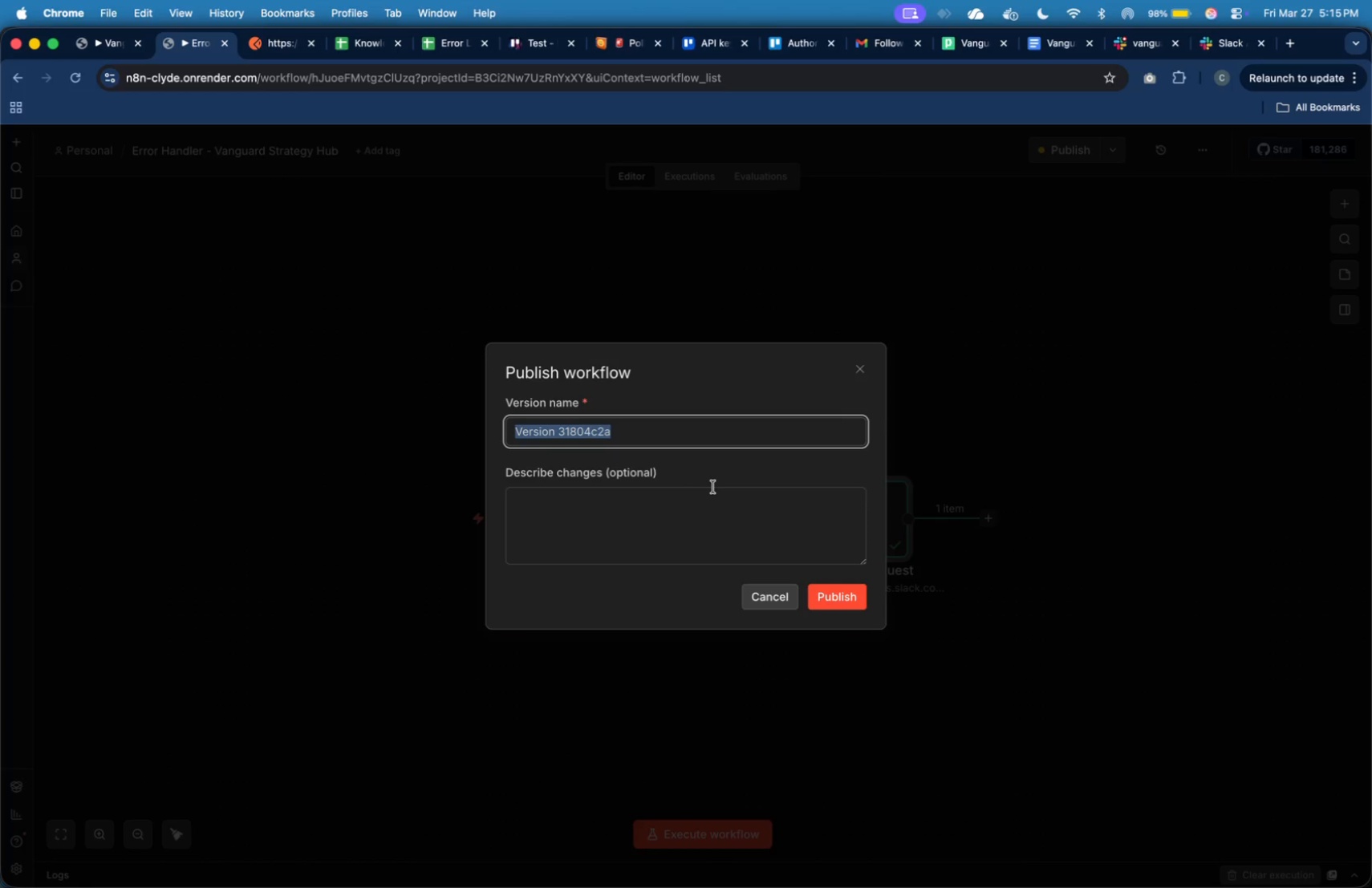 
type(Final)
 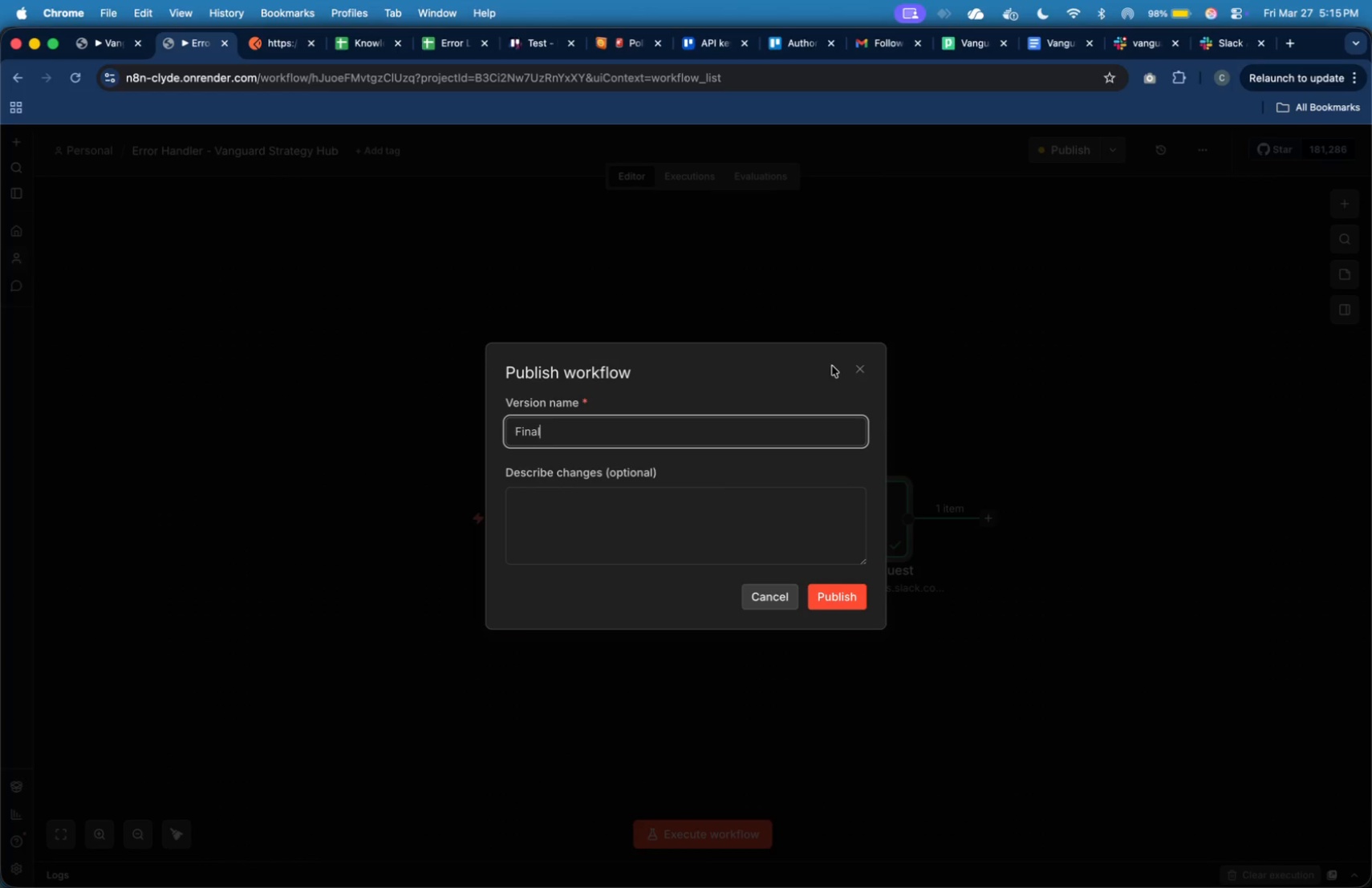 
left_click([856, 361])
 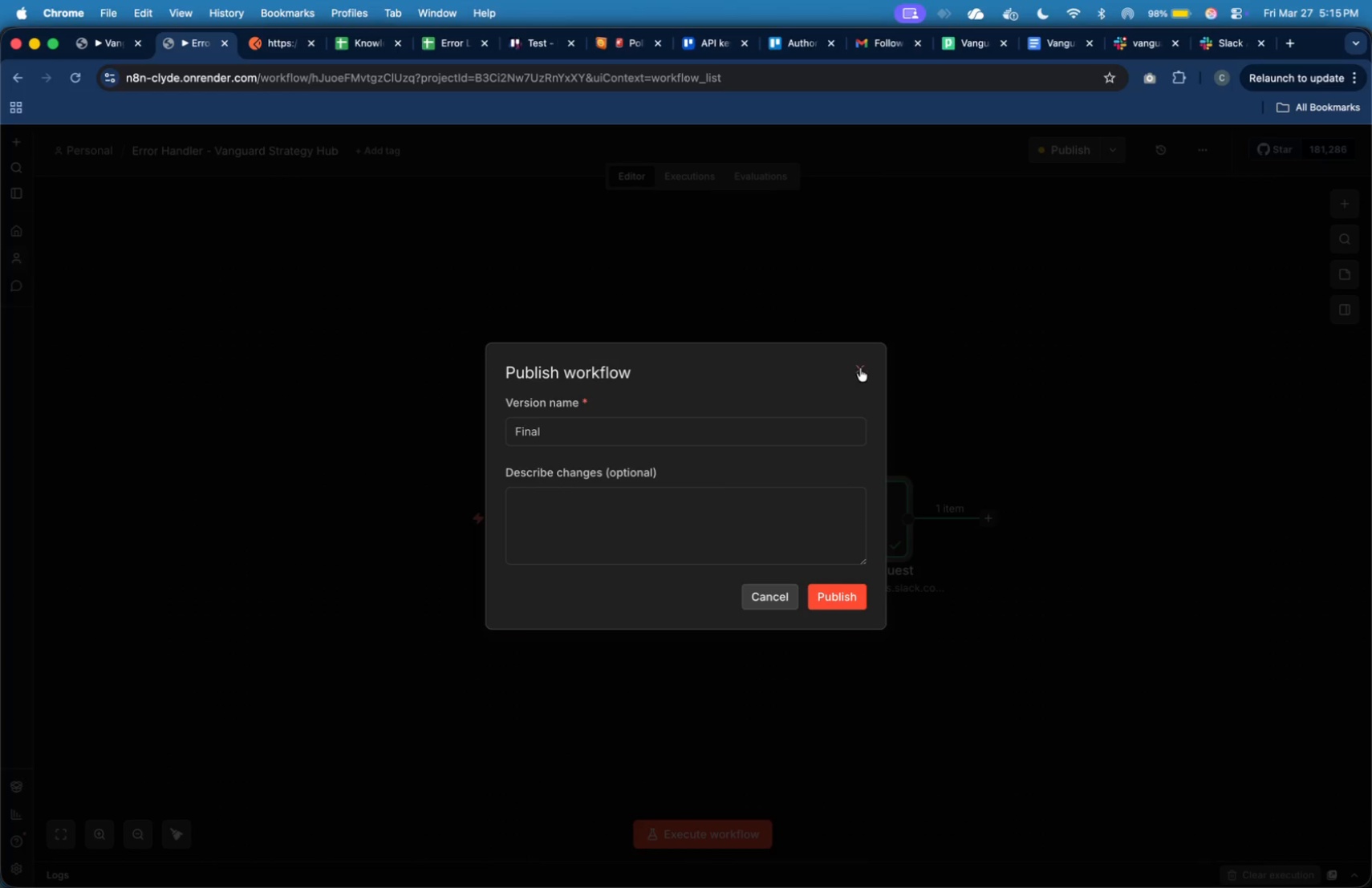 
left_click([860, 368])
 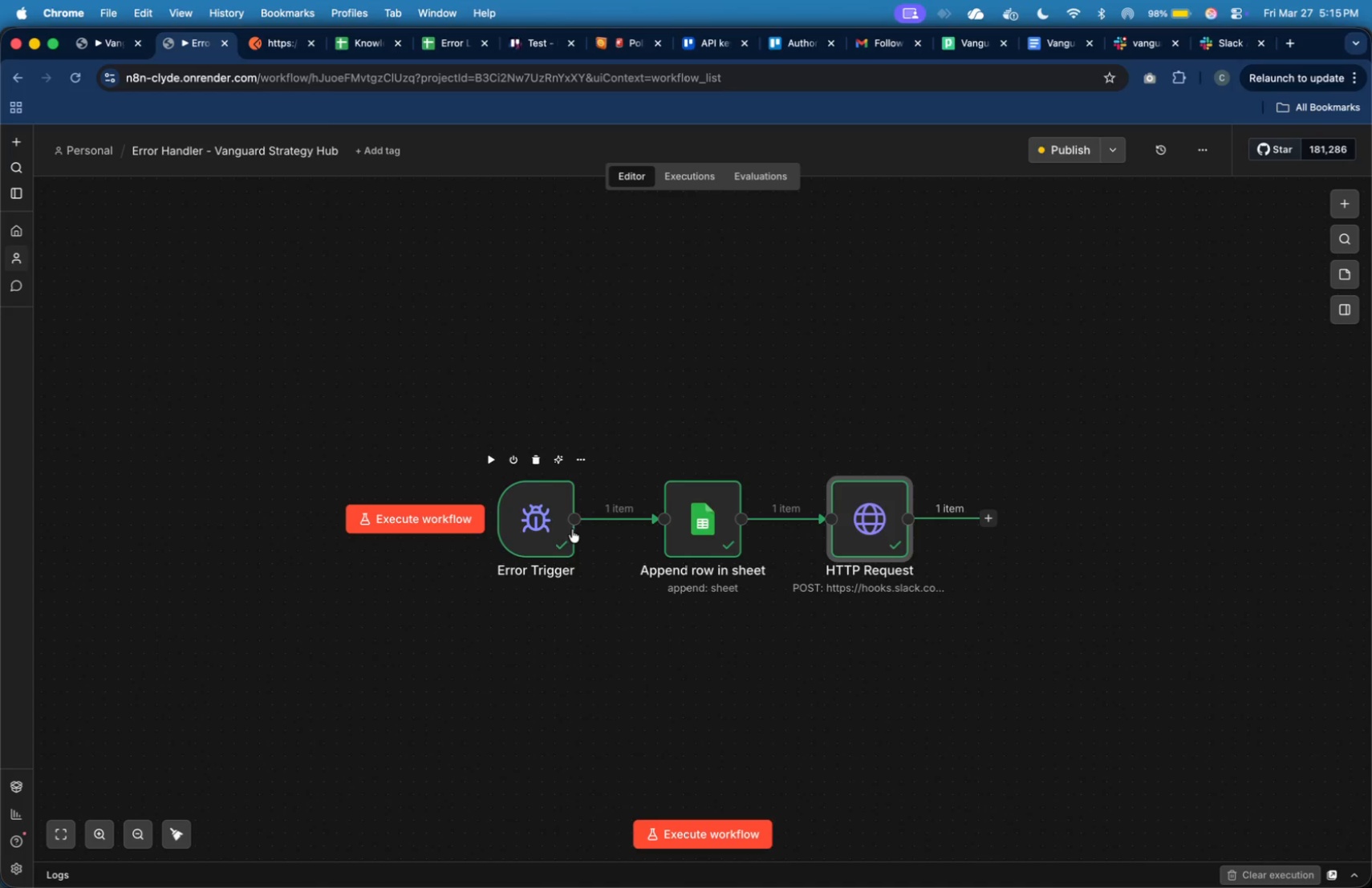 
wait(30.85)
 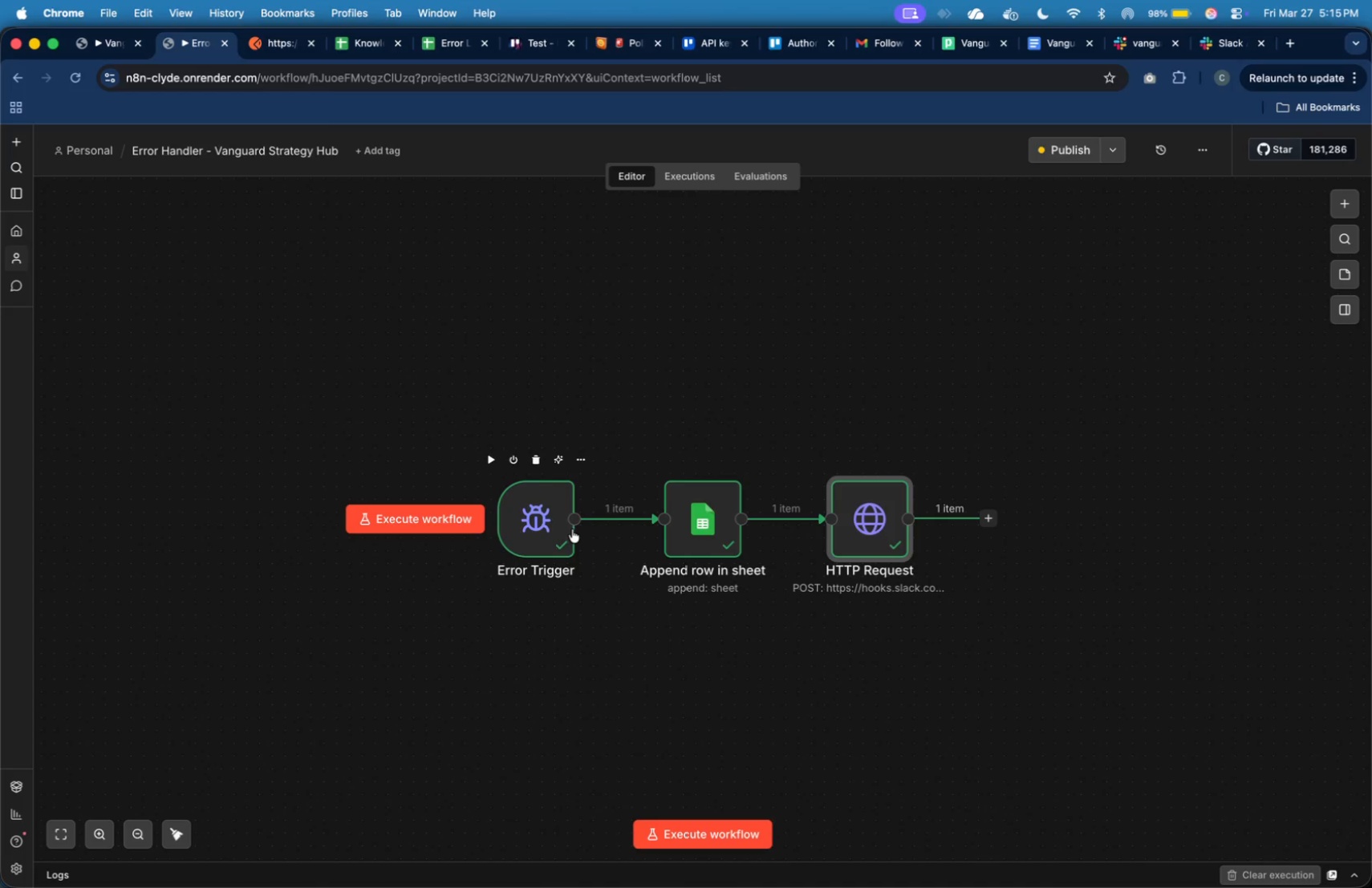 
double_click([523, 522])
 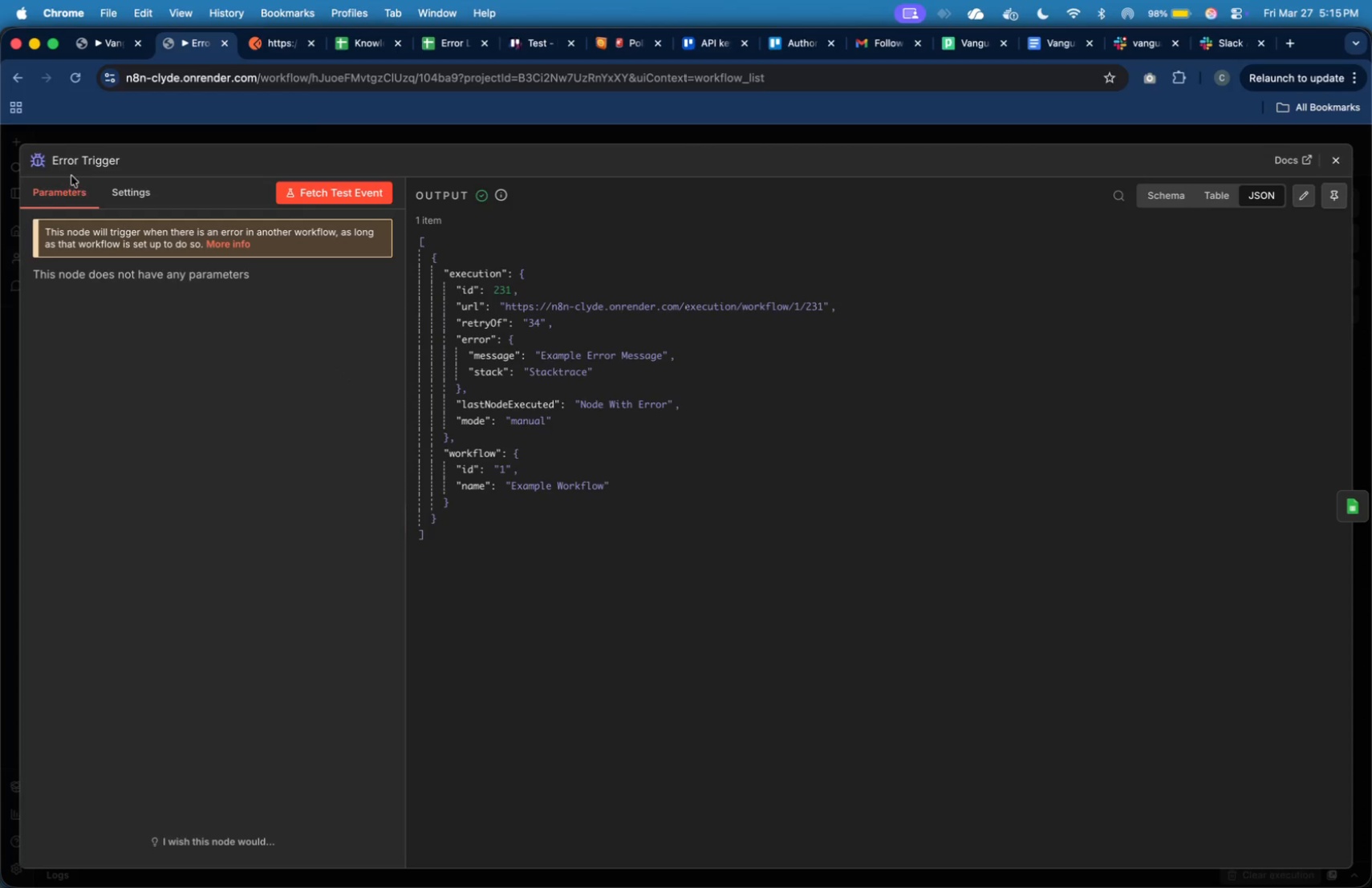 
double_click([82, 161])
 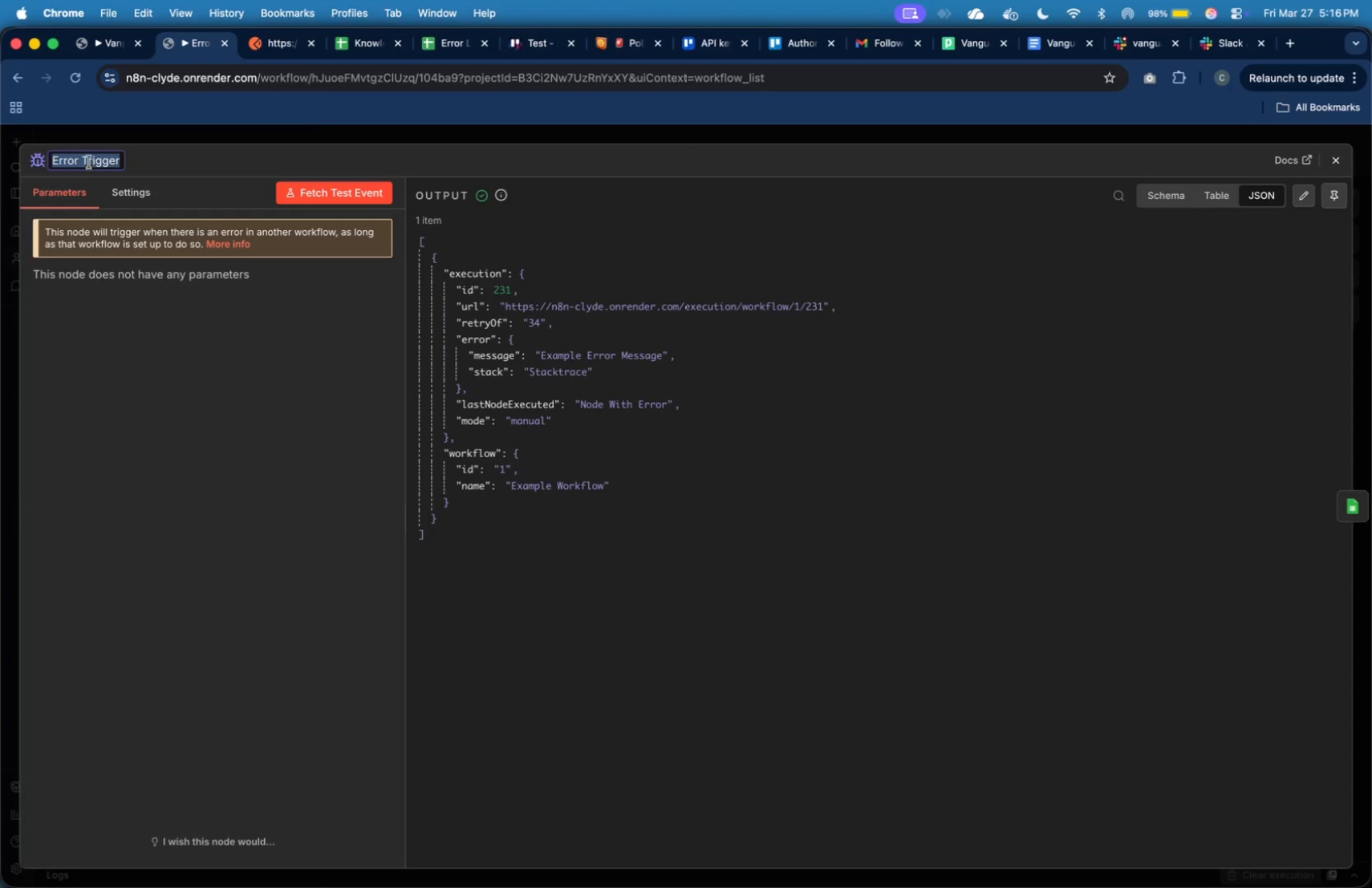 
left_click([83, 160])
 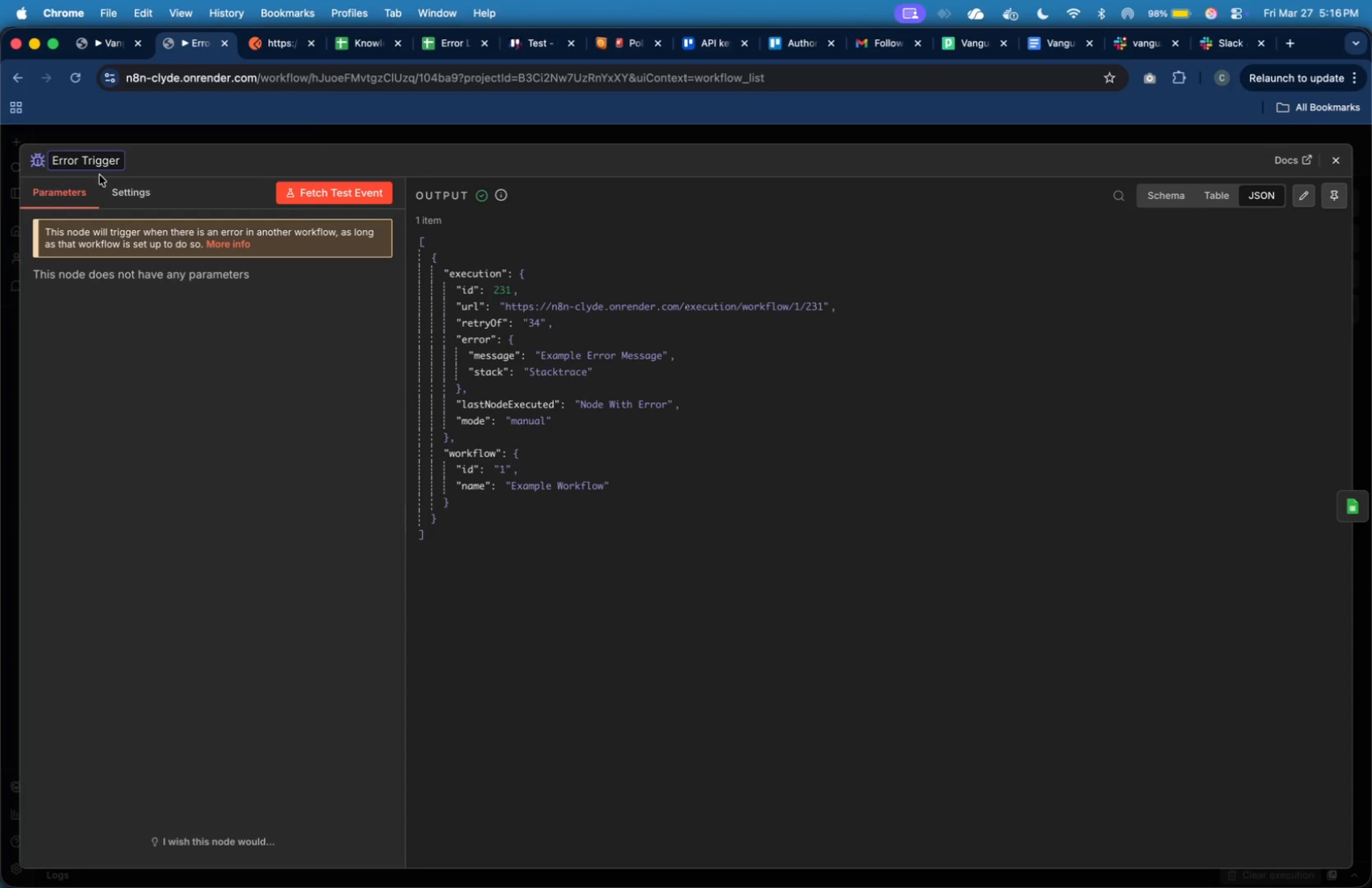 
type(Capture )
 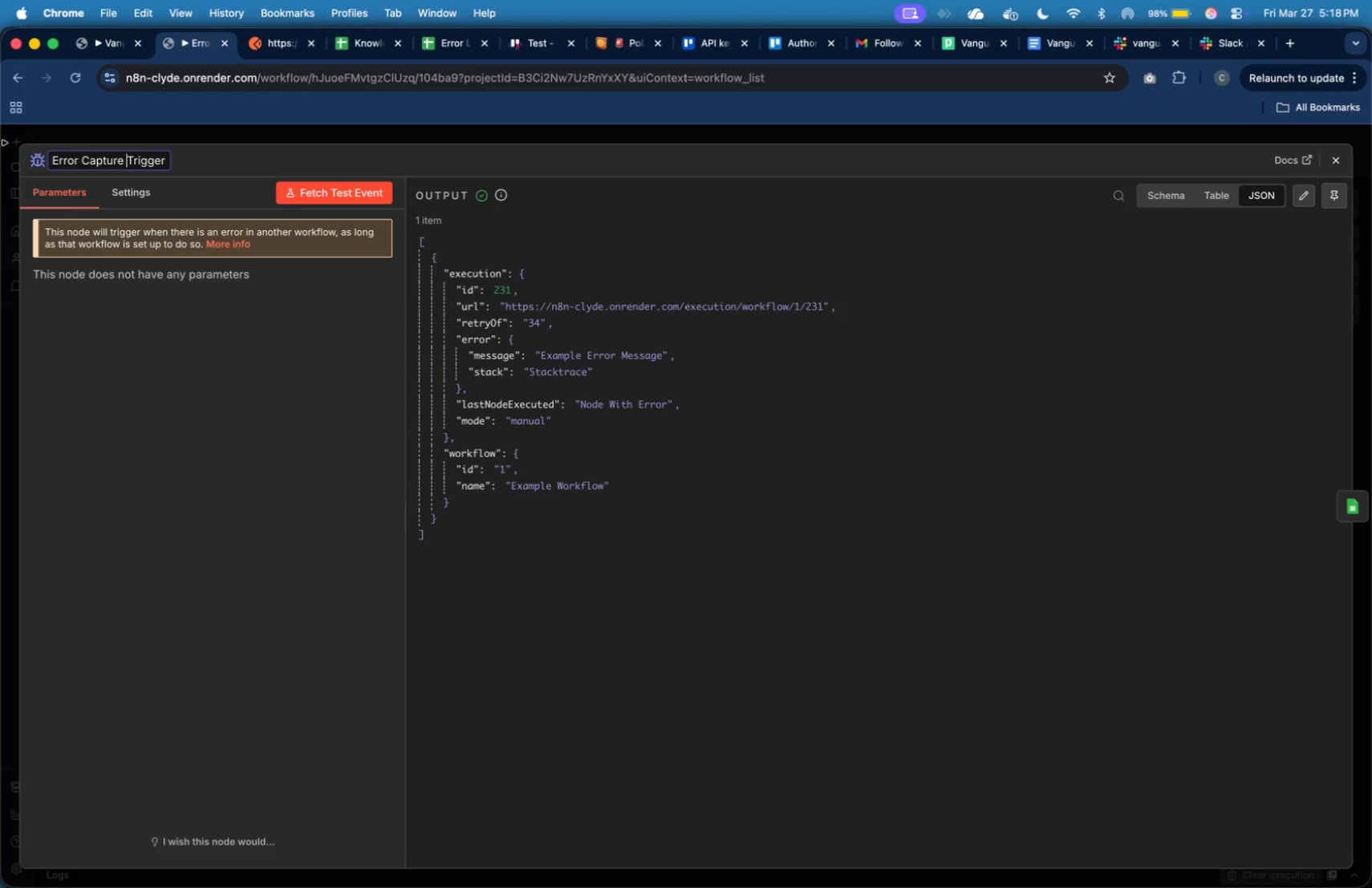 
wait(151.24)
 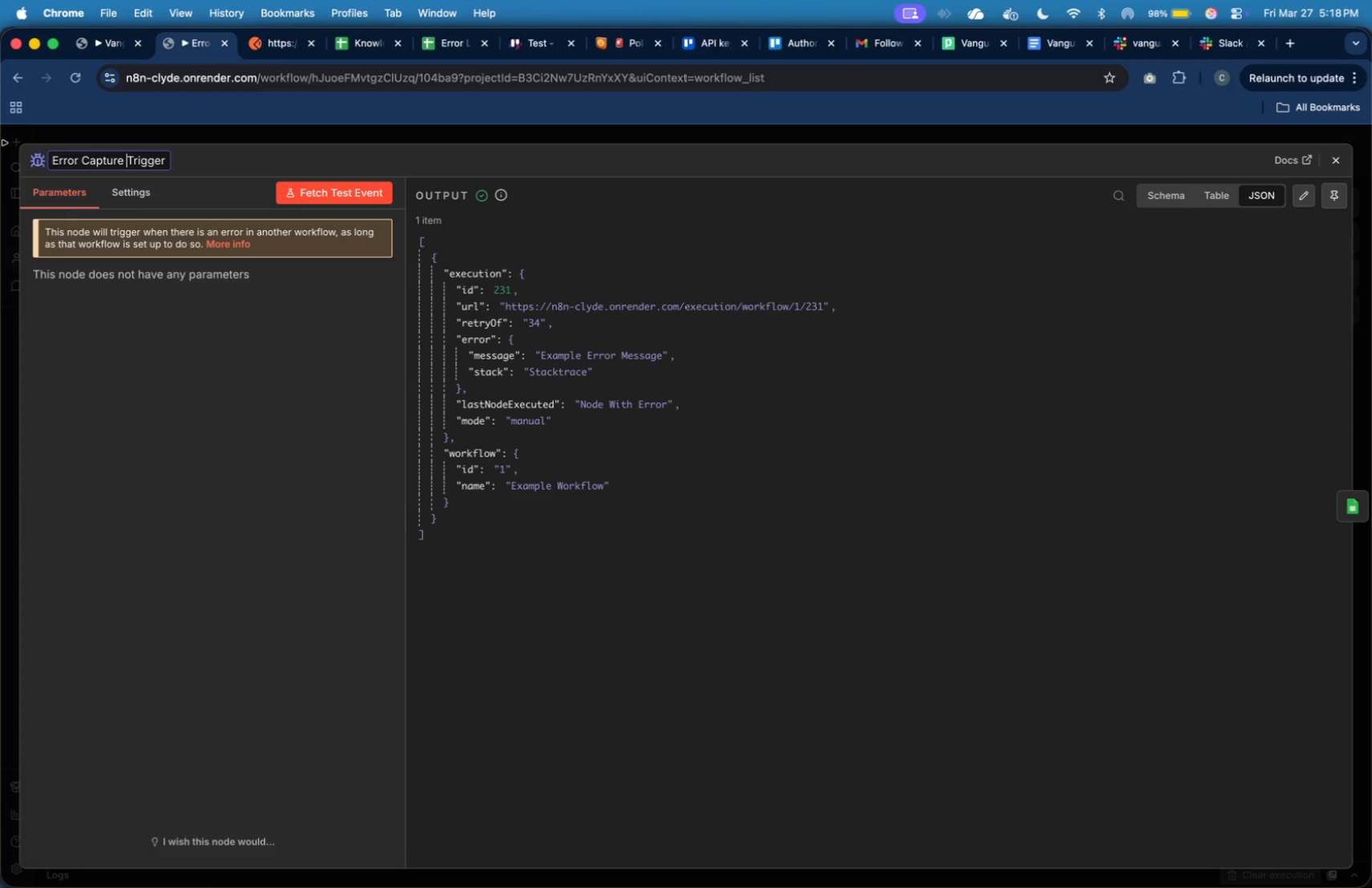 
left_click([684, 535])
 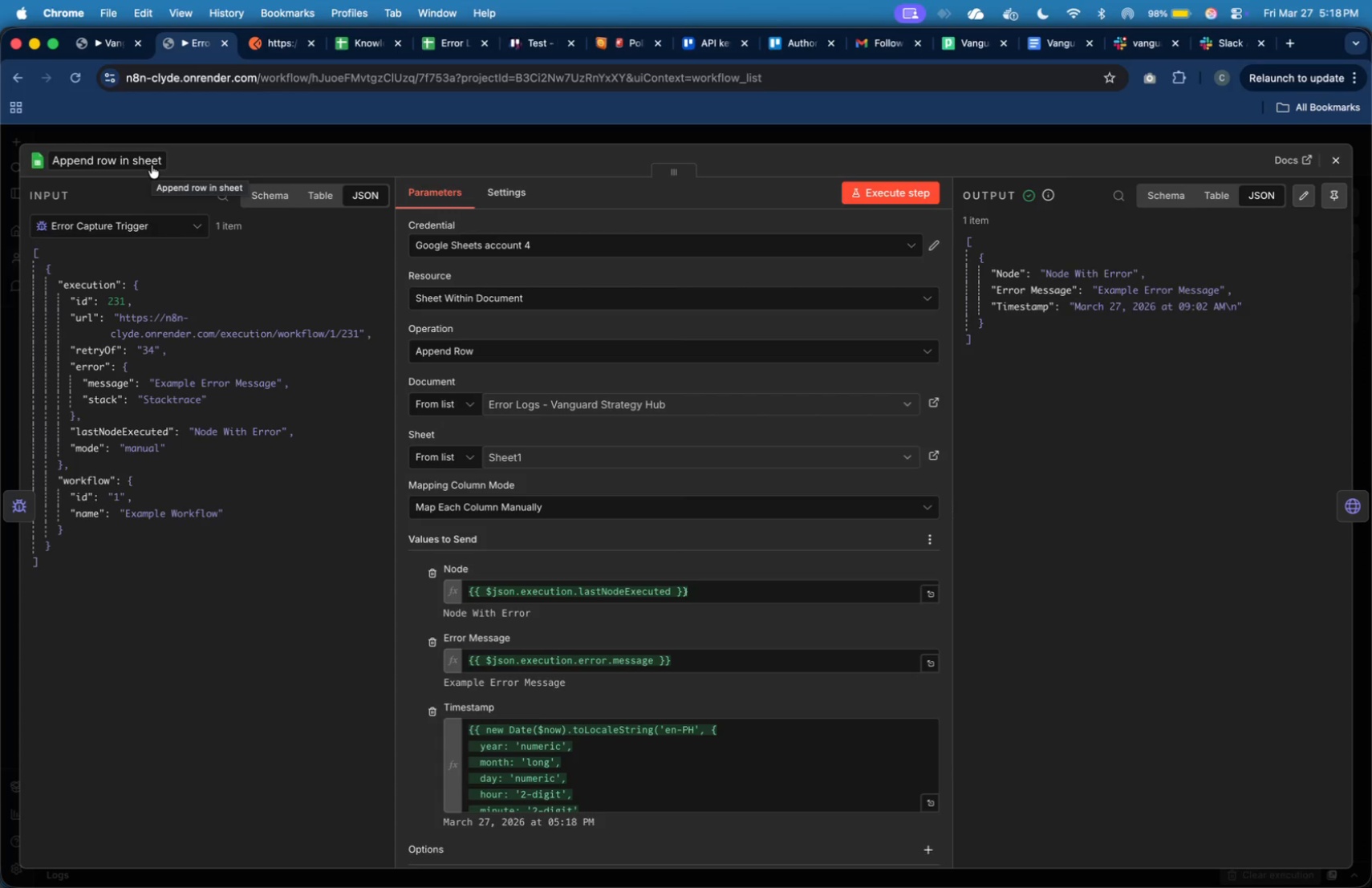 
wait(7.64)
 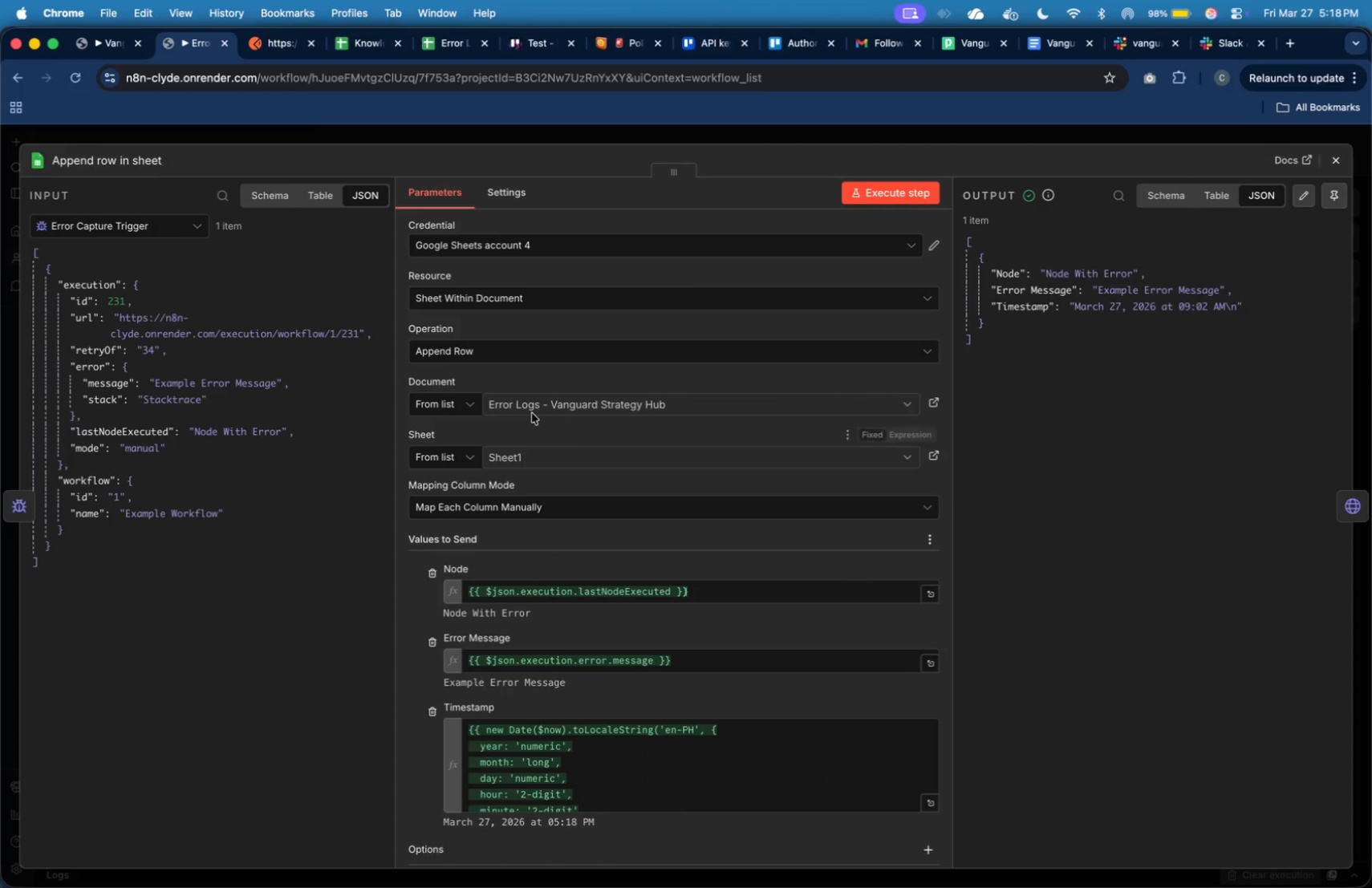 
left_click([152, 165])
 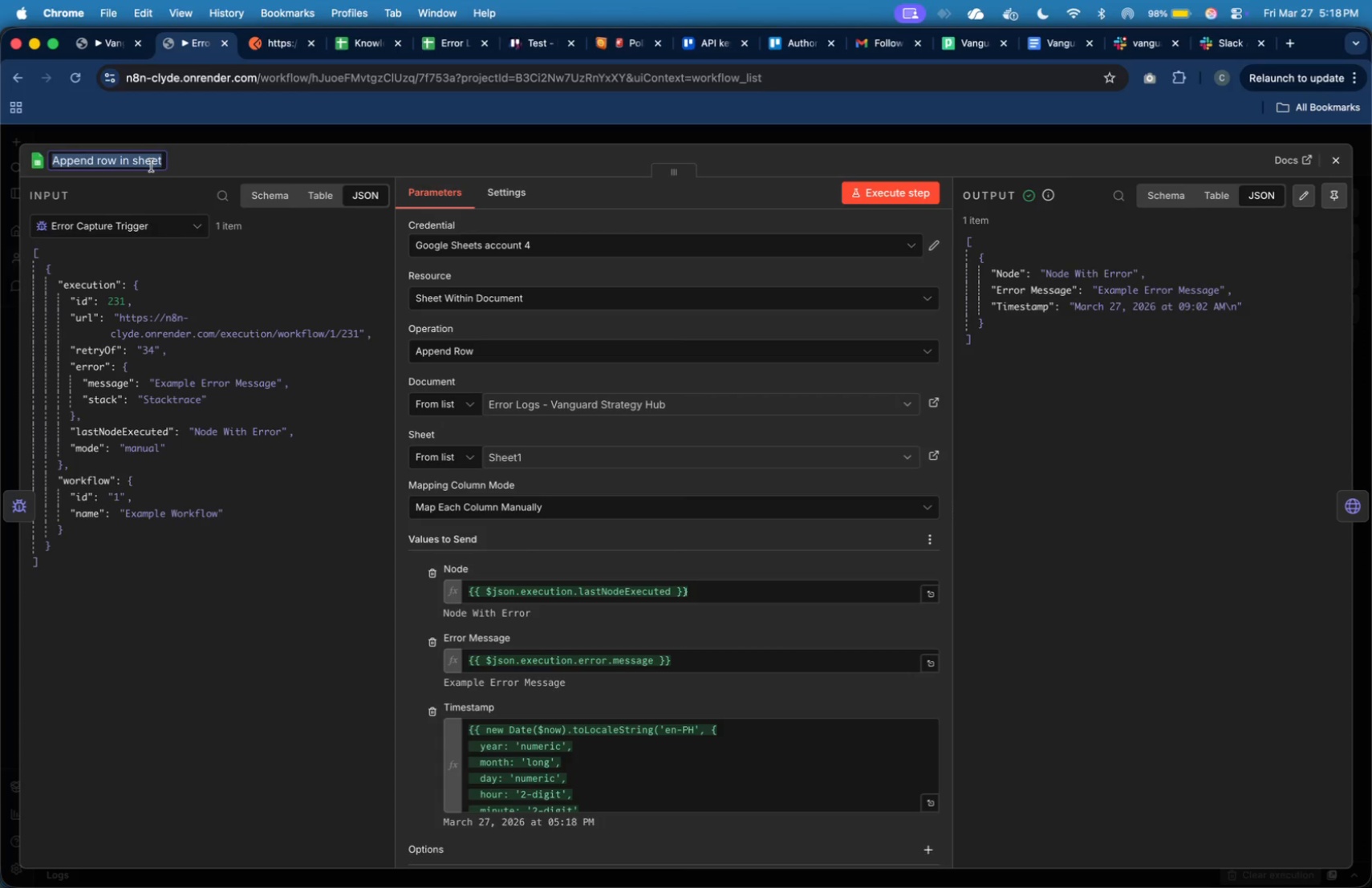 
type(P)
key(Backspace)
type(Append Error to Log Sheet)
 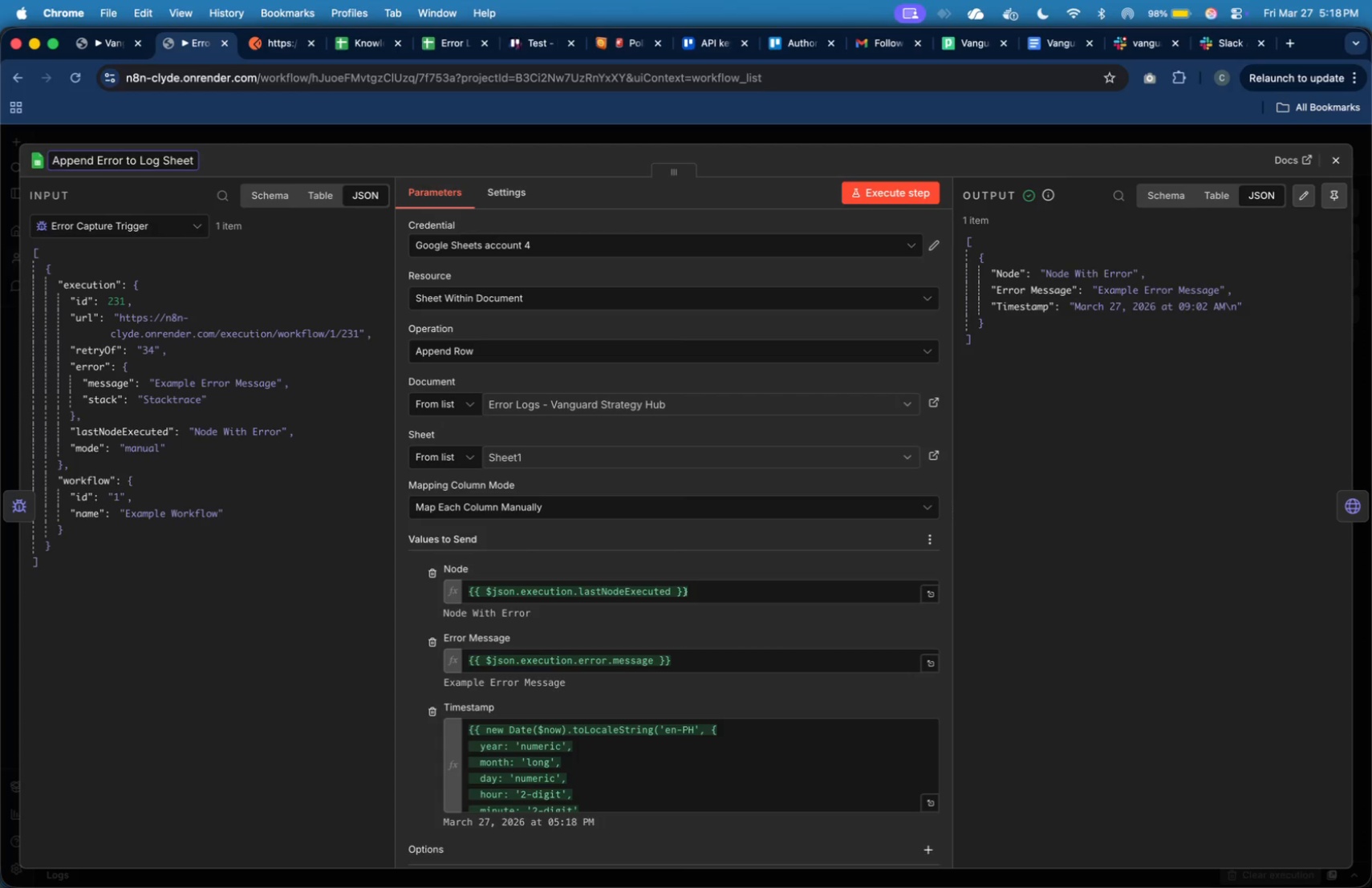 
key(ArrowLeft)
 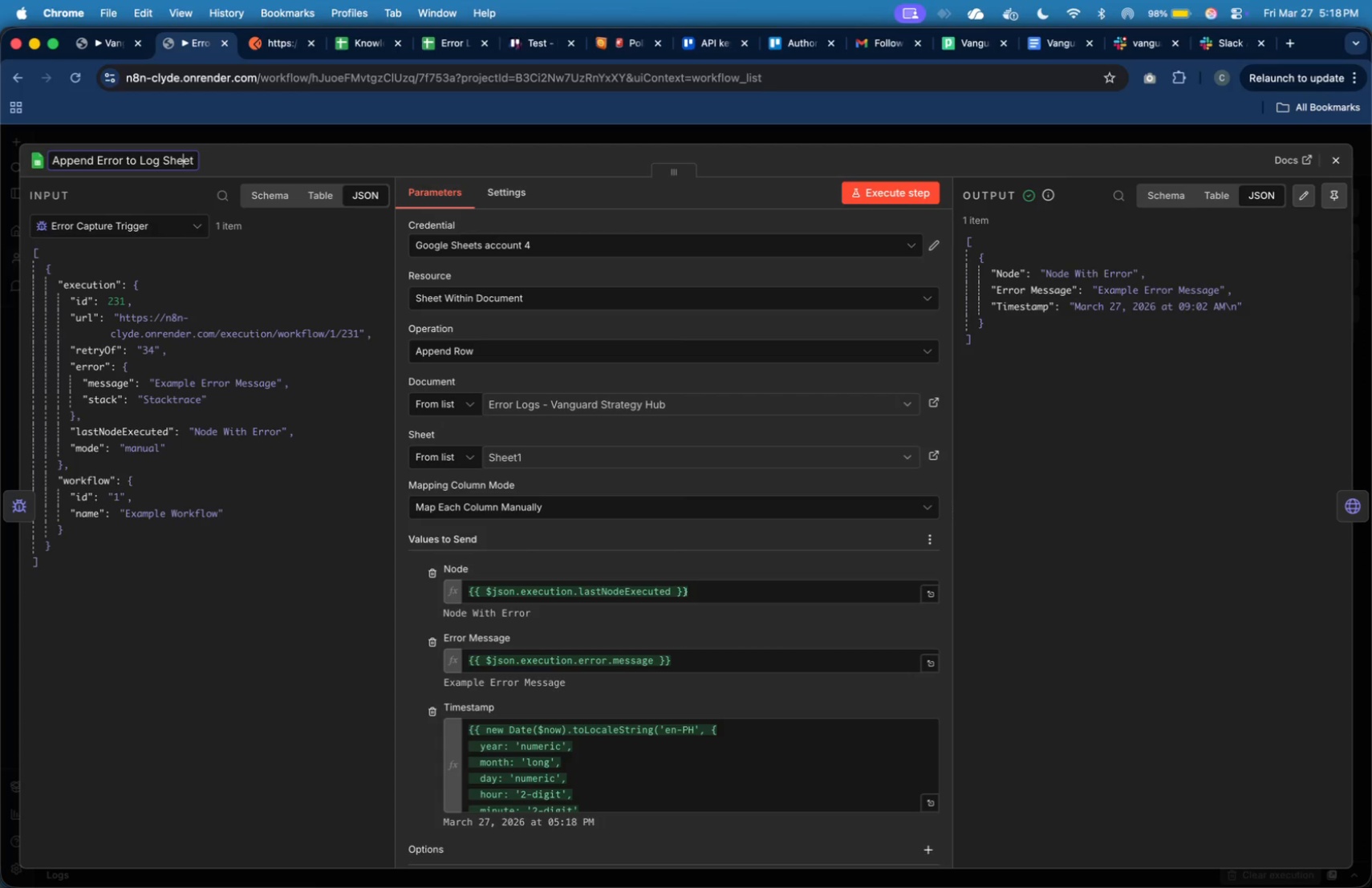 
key(ArrowLeft)
 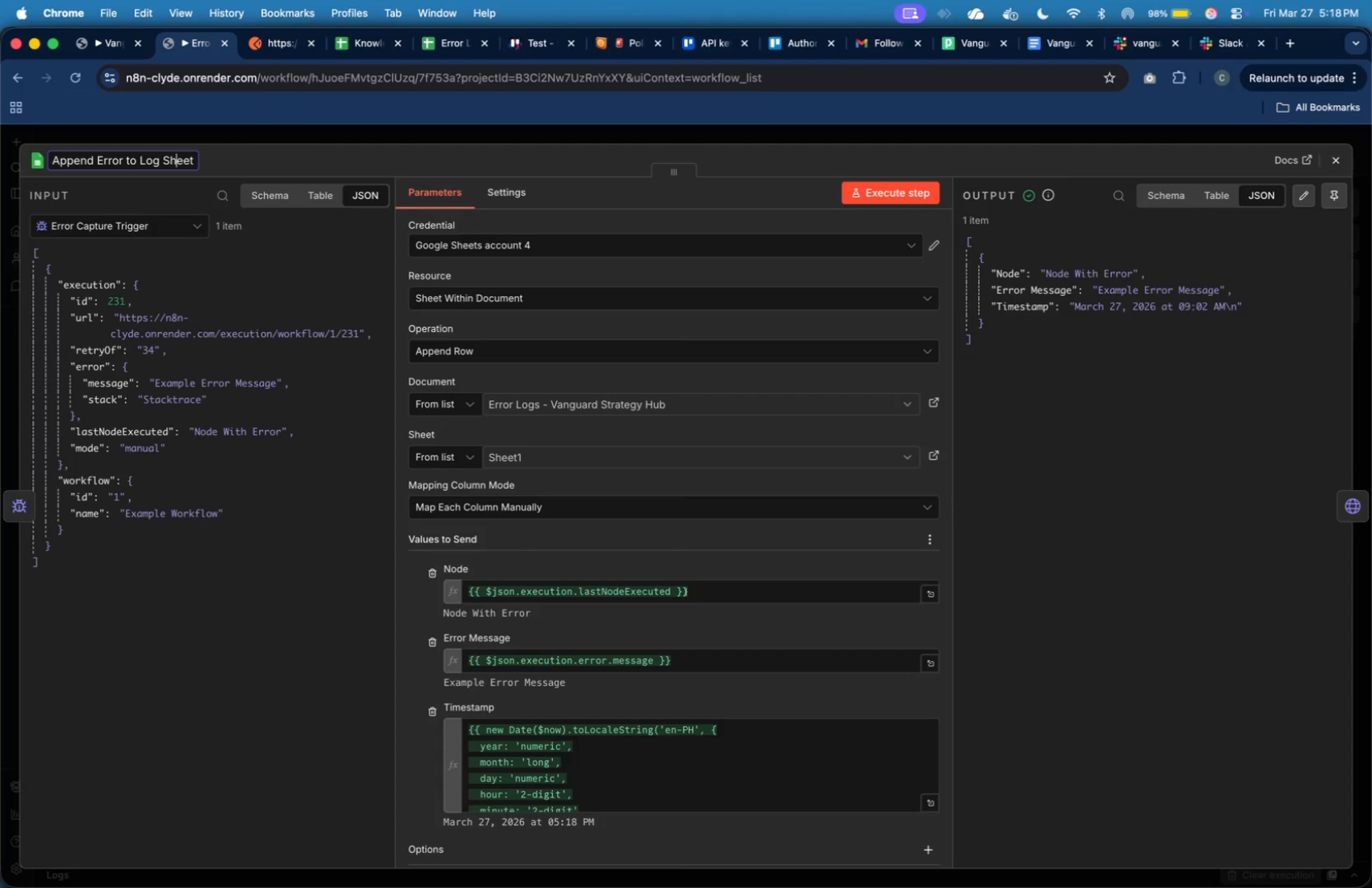 
key(ArrowLeft)
 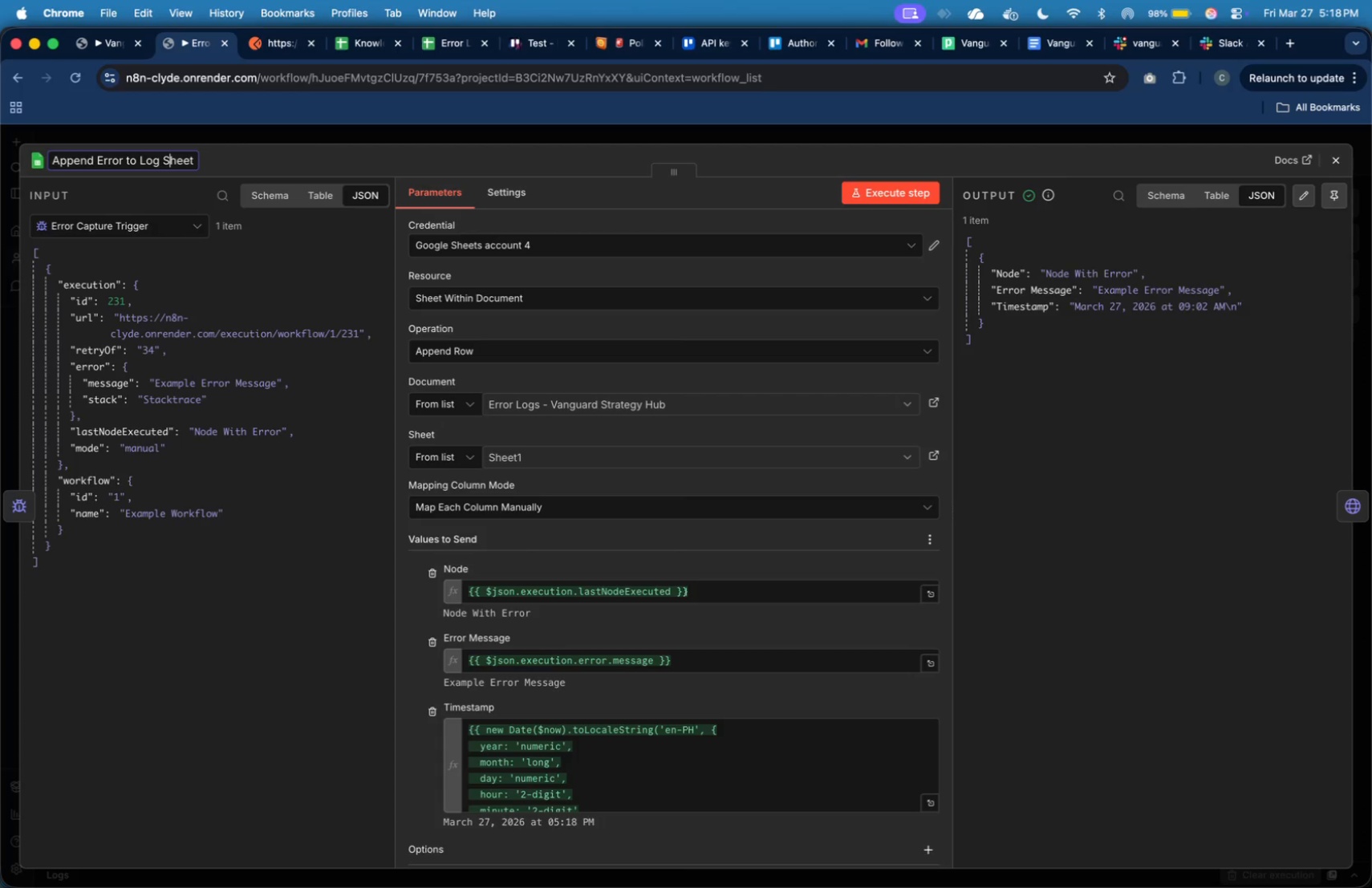 
key(ArrowLeft)
 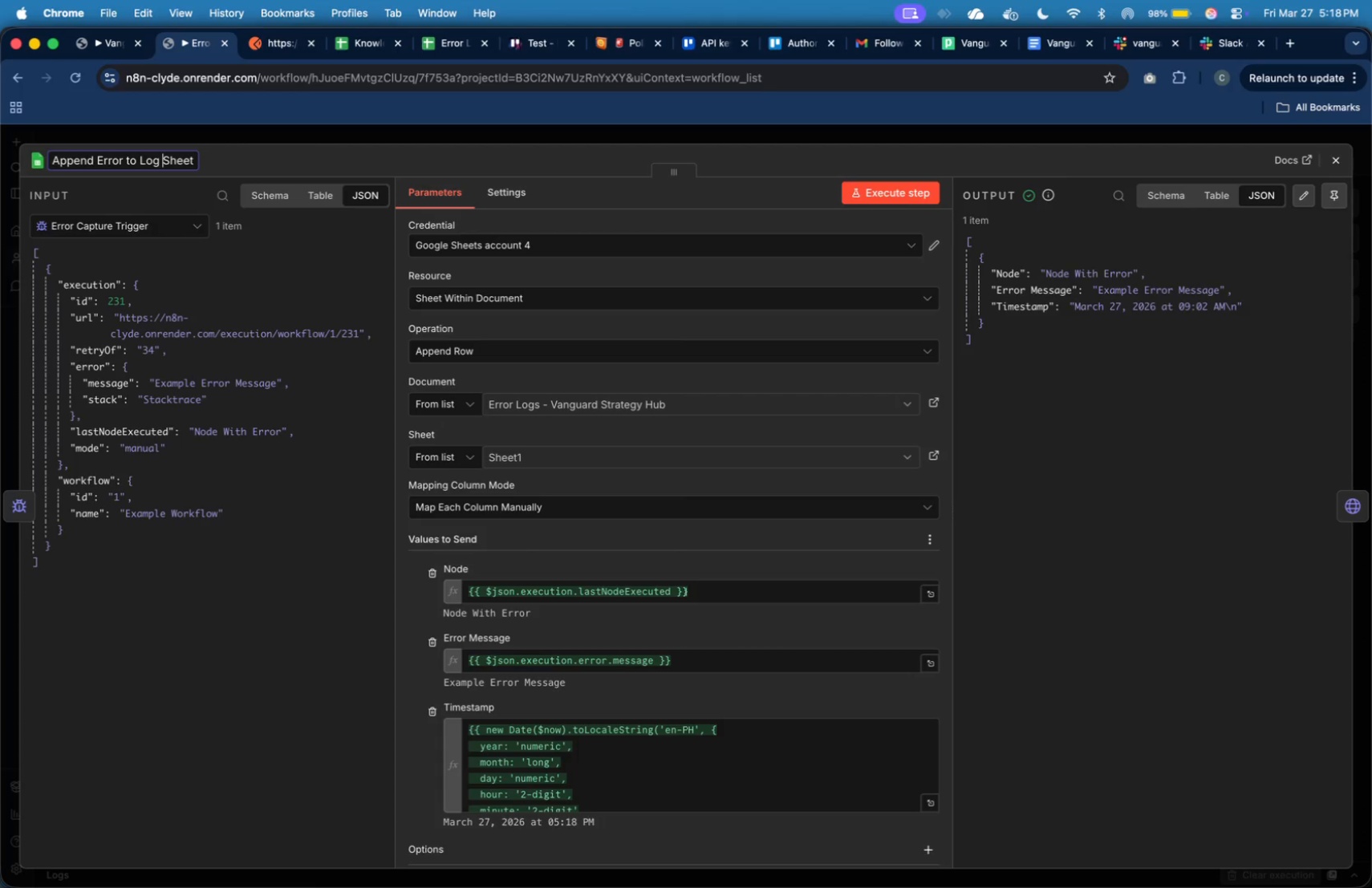 
key(ArrowLeft)
 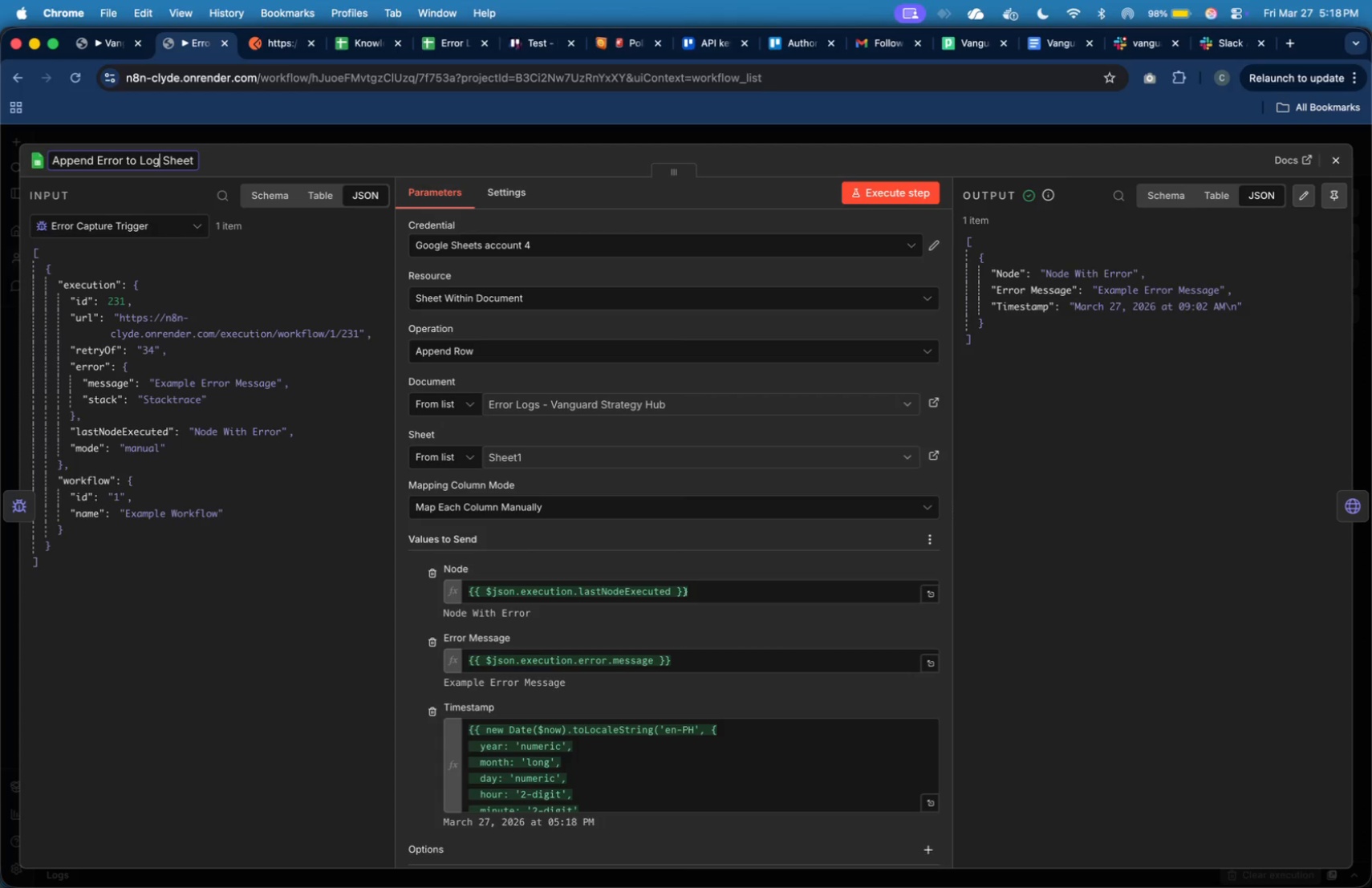 
key(ArrowLeft)
 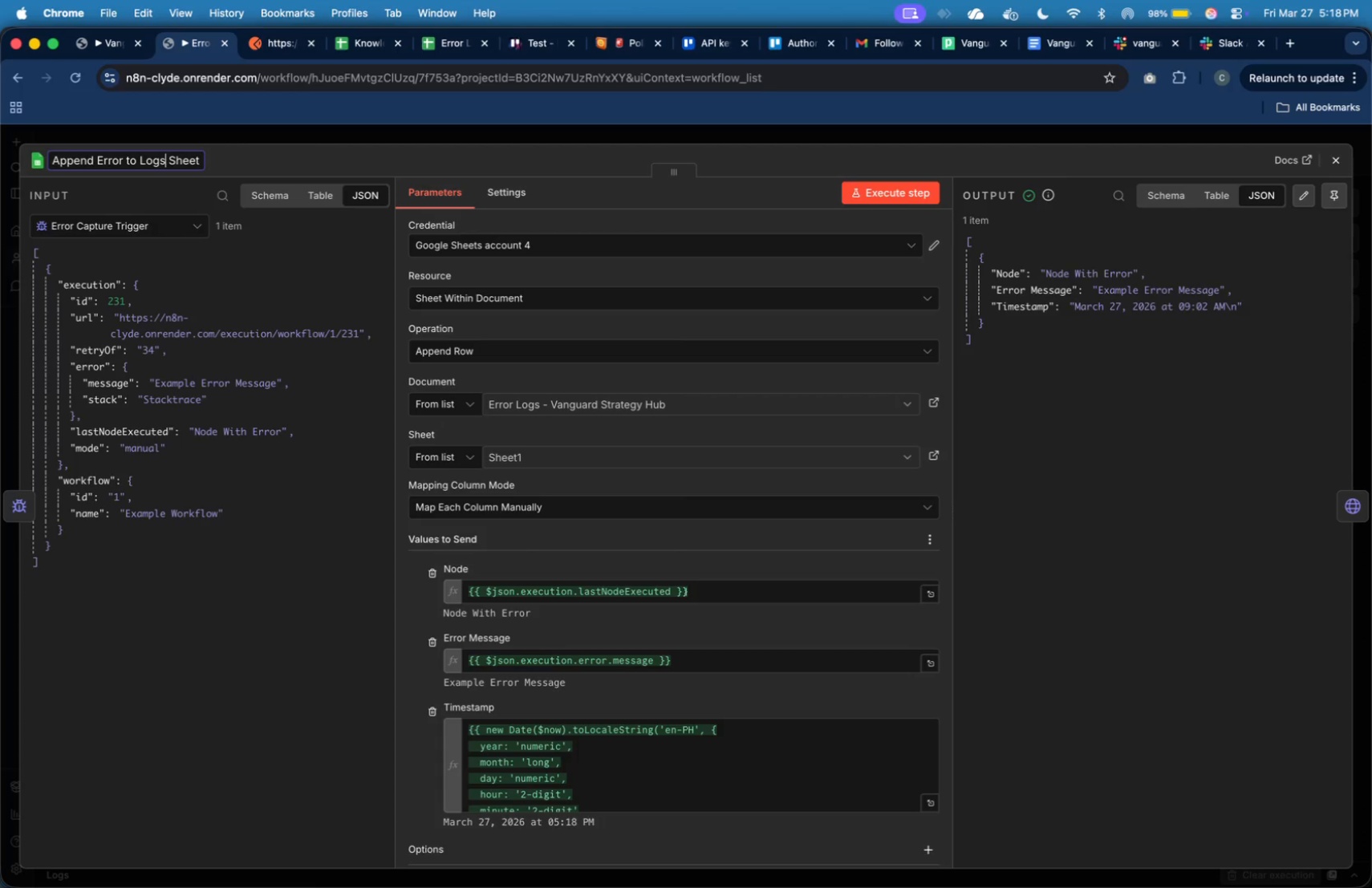 
key(S)
 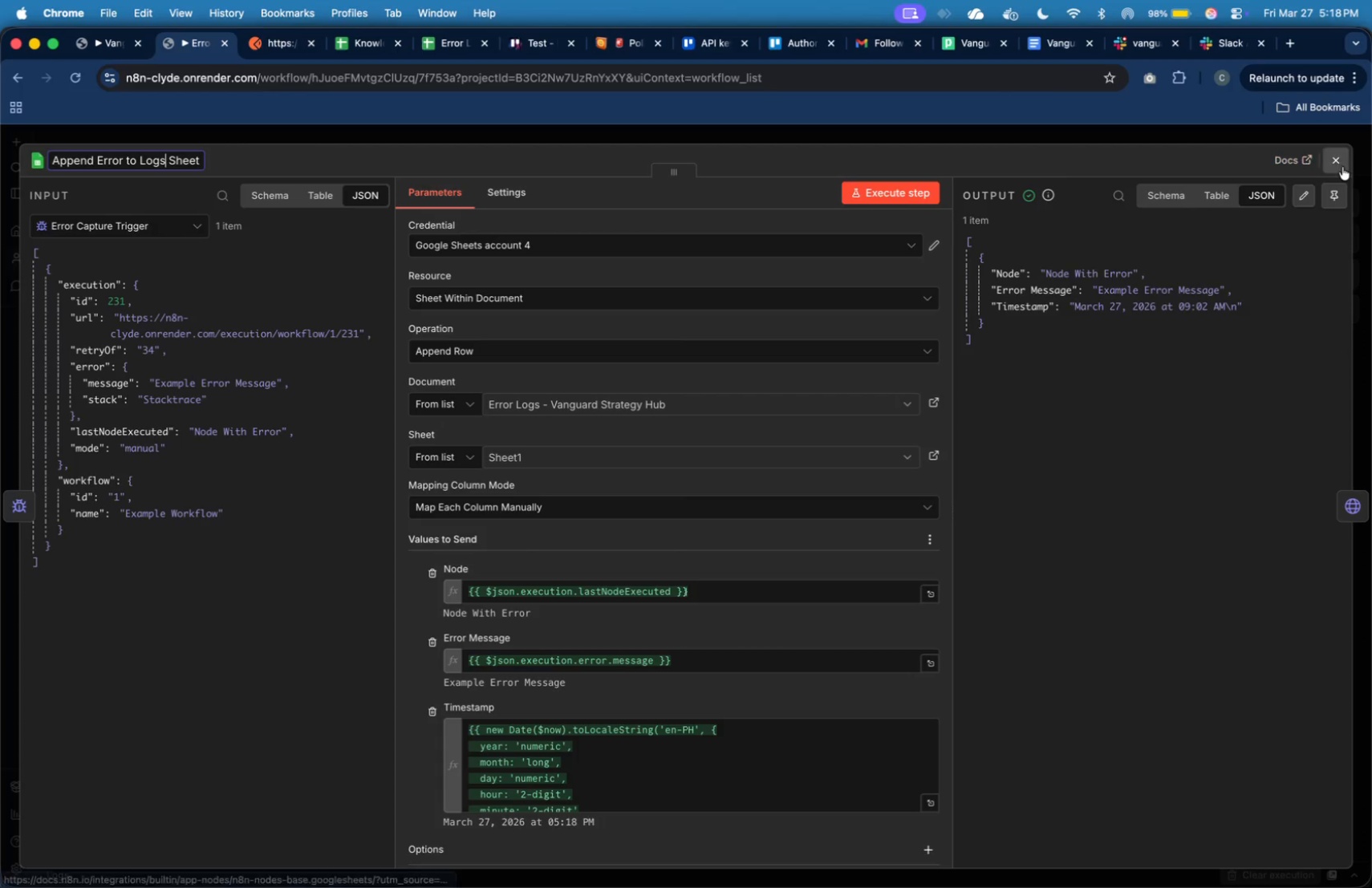 
left_click([1337, 162])
 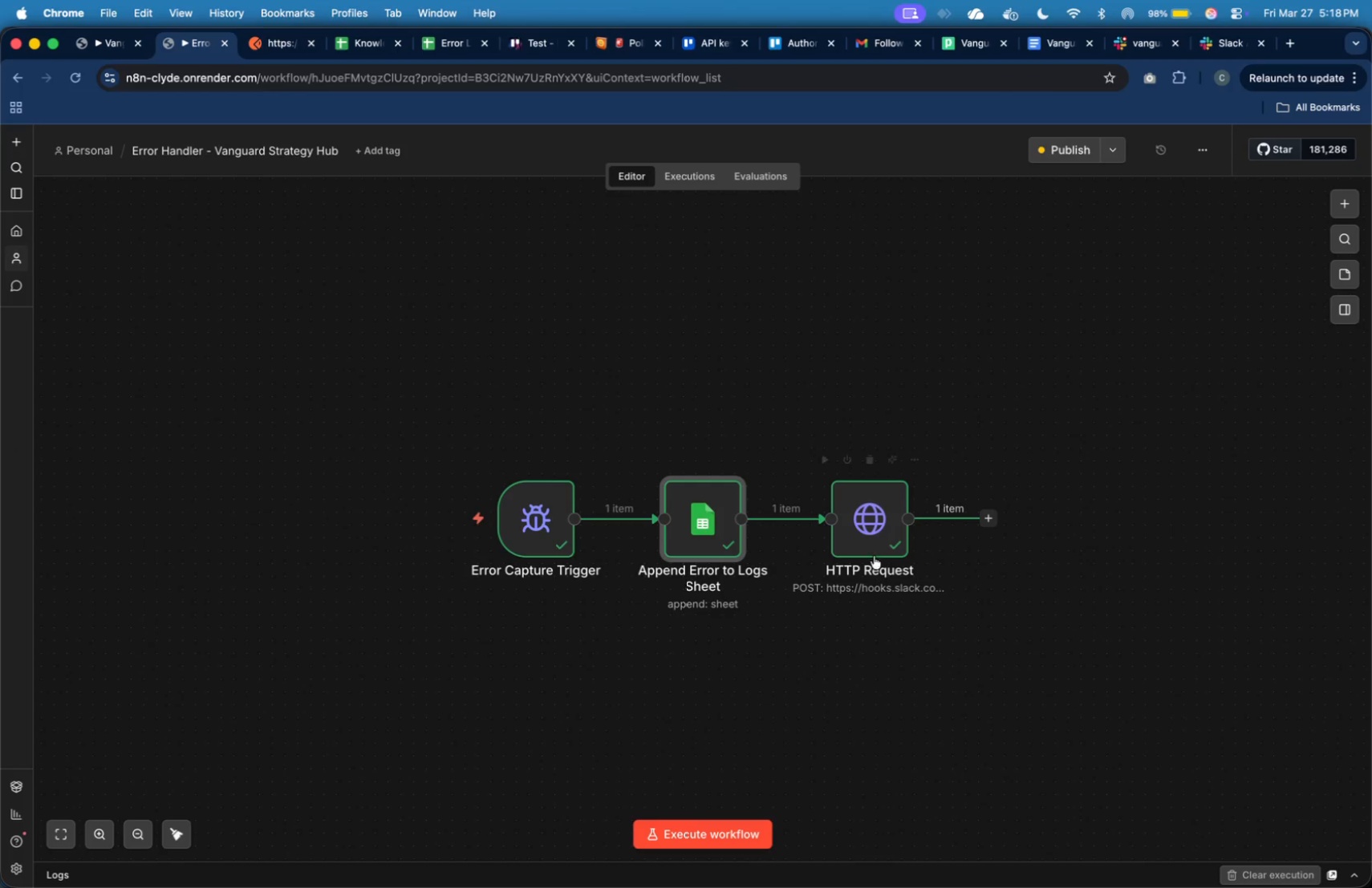 
double_click([874, 550])
 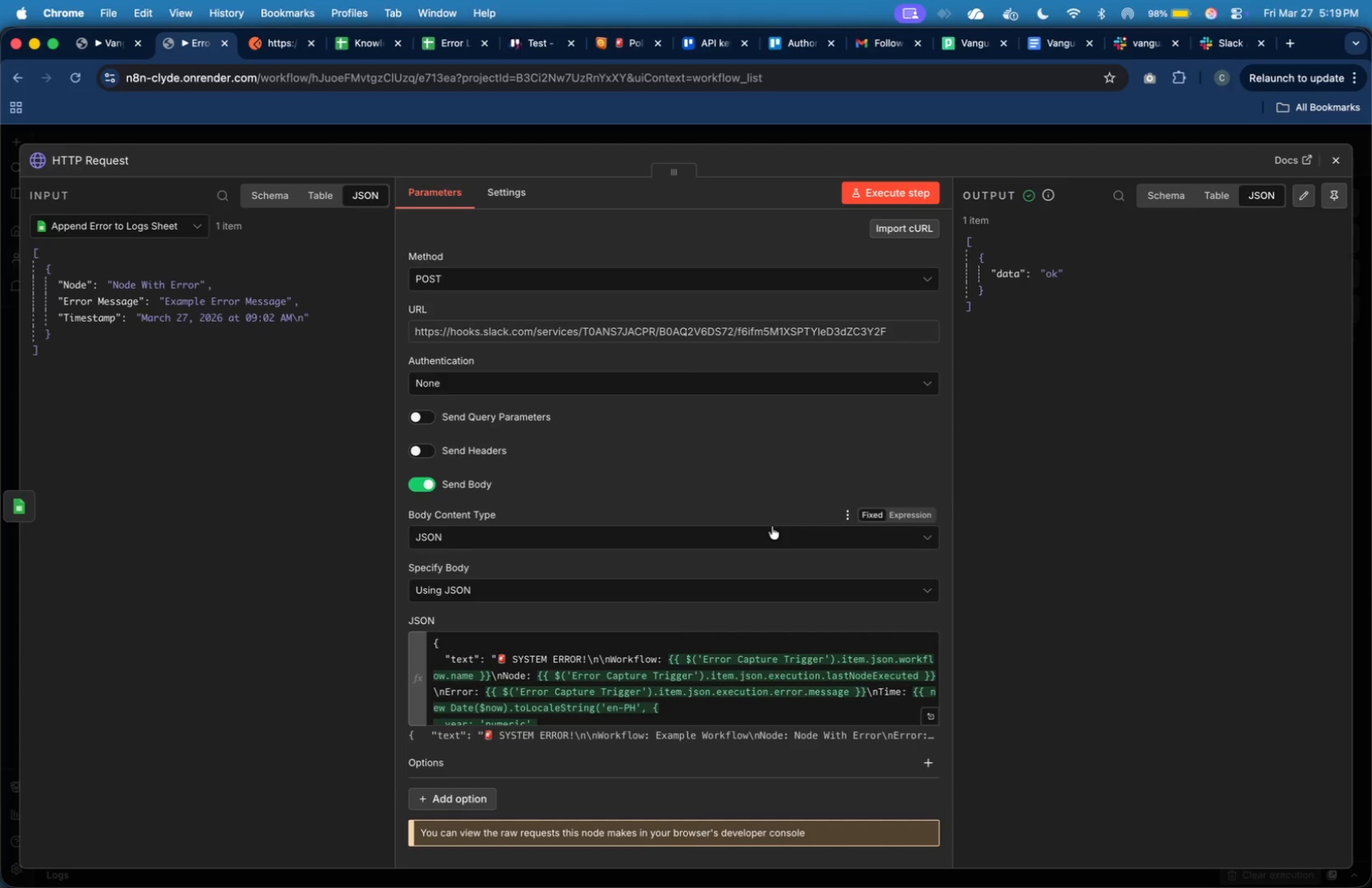 
wait(6.96)
 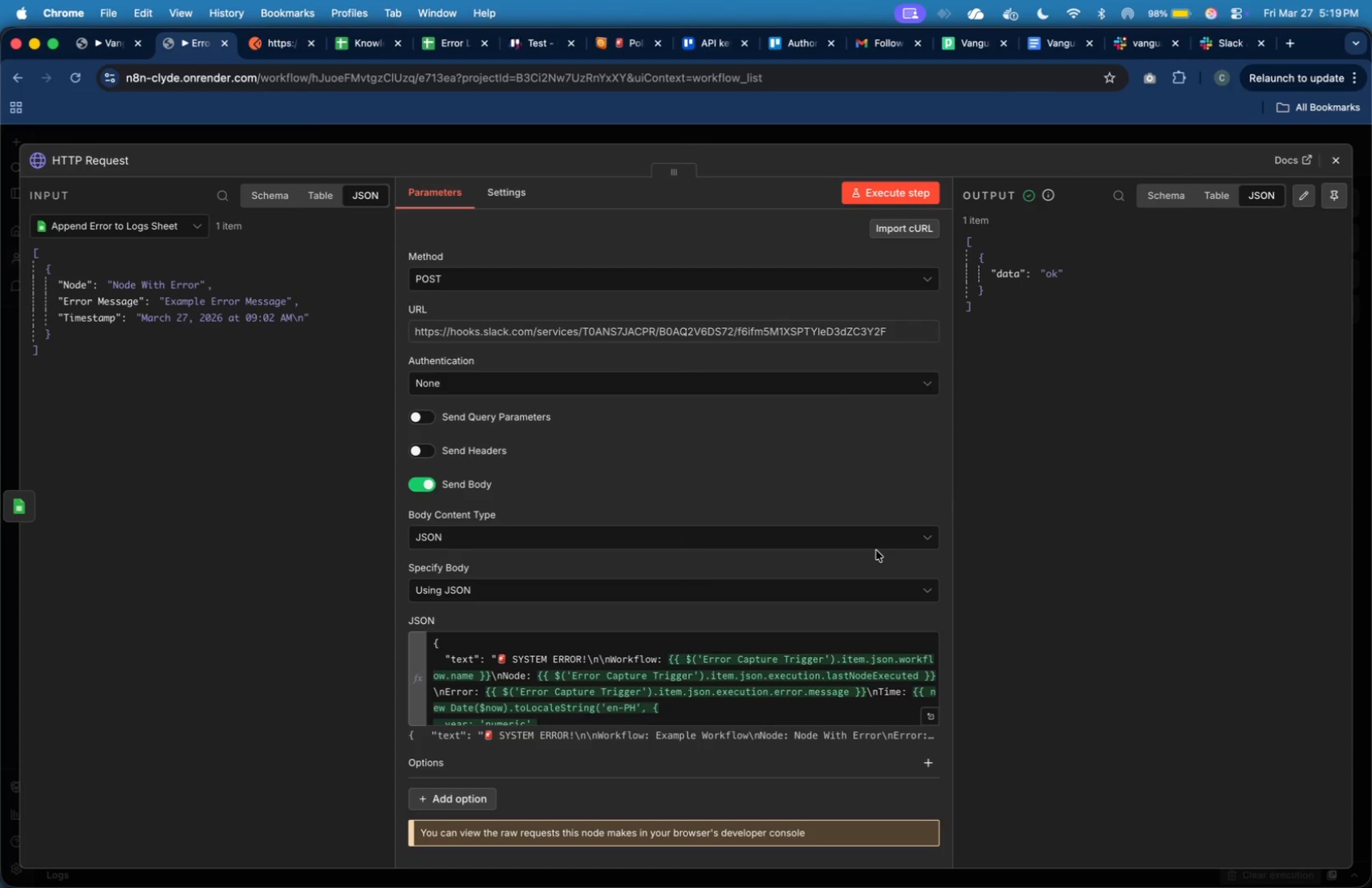 
left_click([85, 157])
 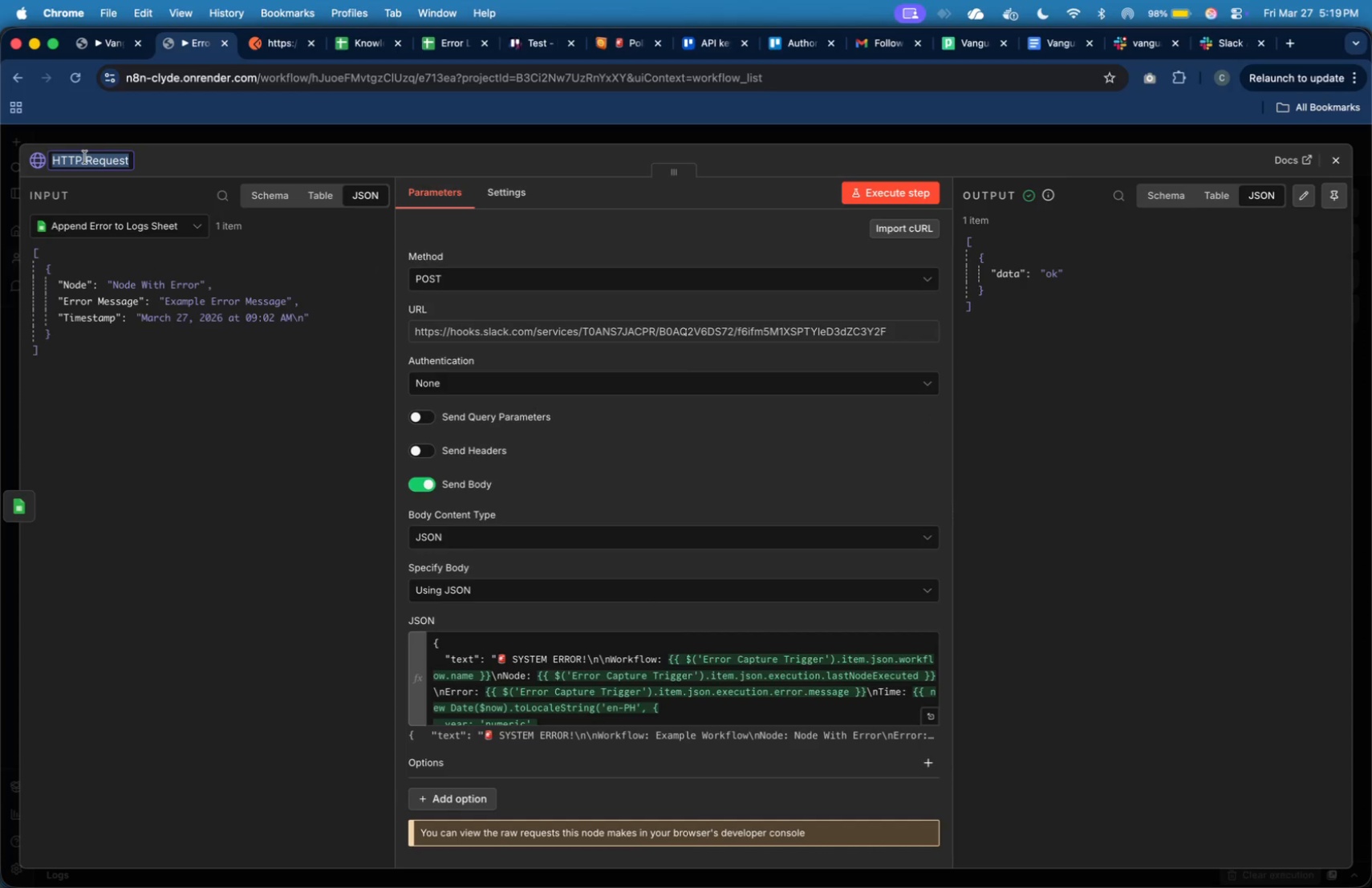 
type(Send Slack Error Alert)
 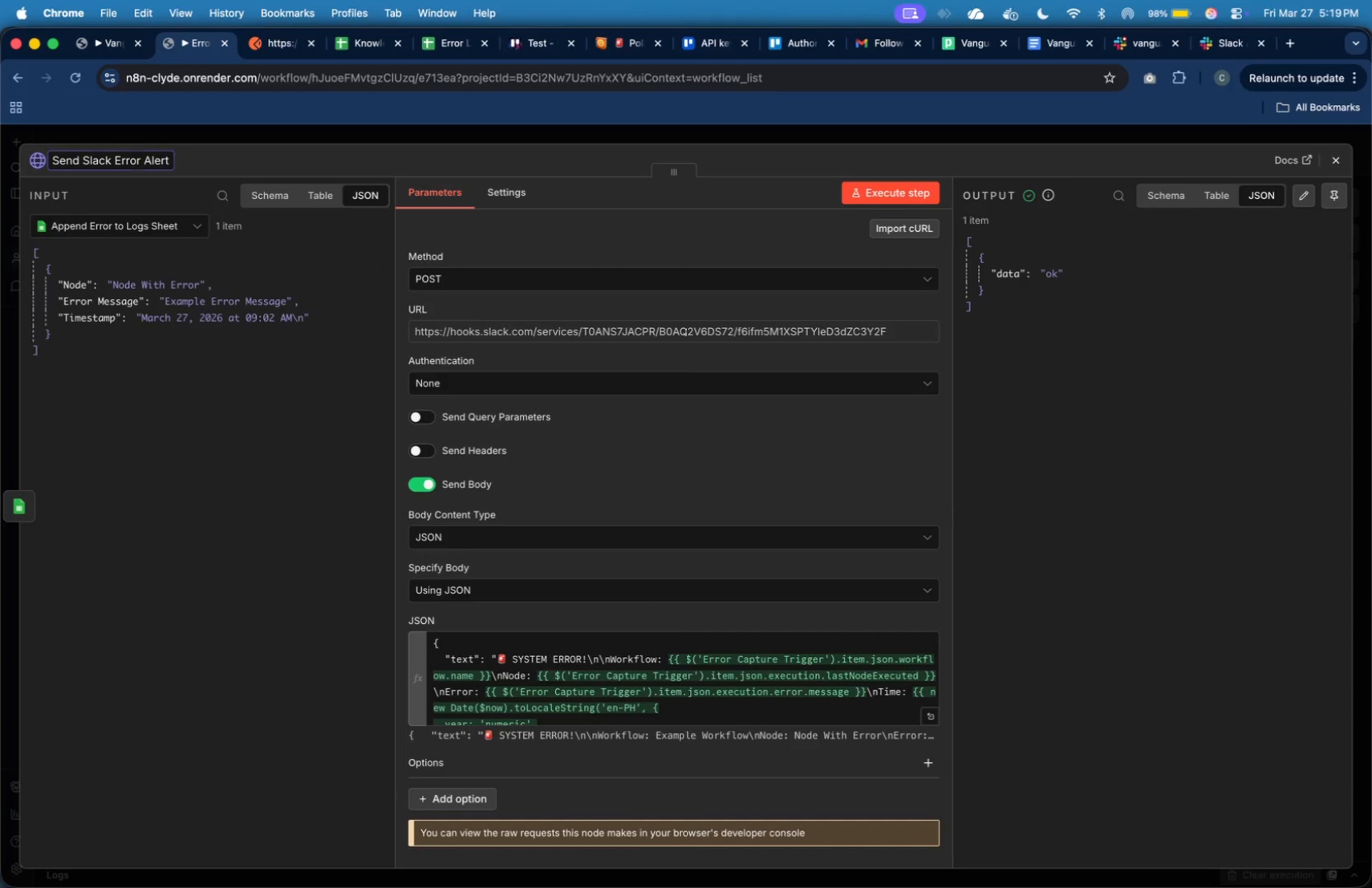 
 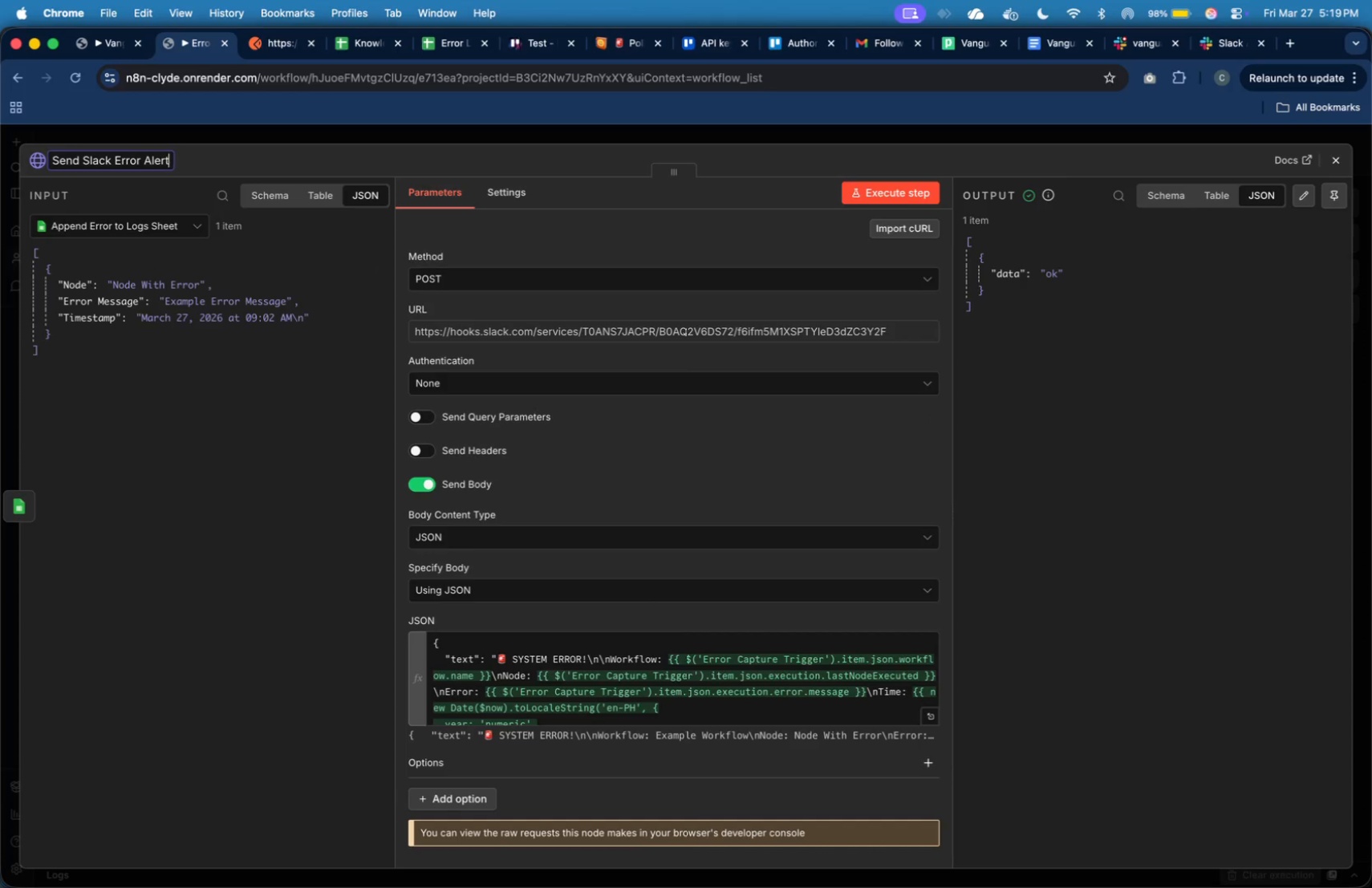 
key(Enter)
 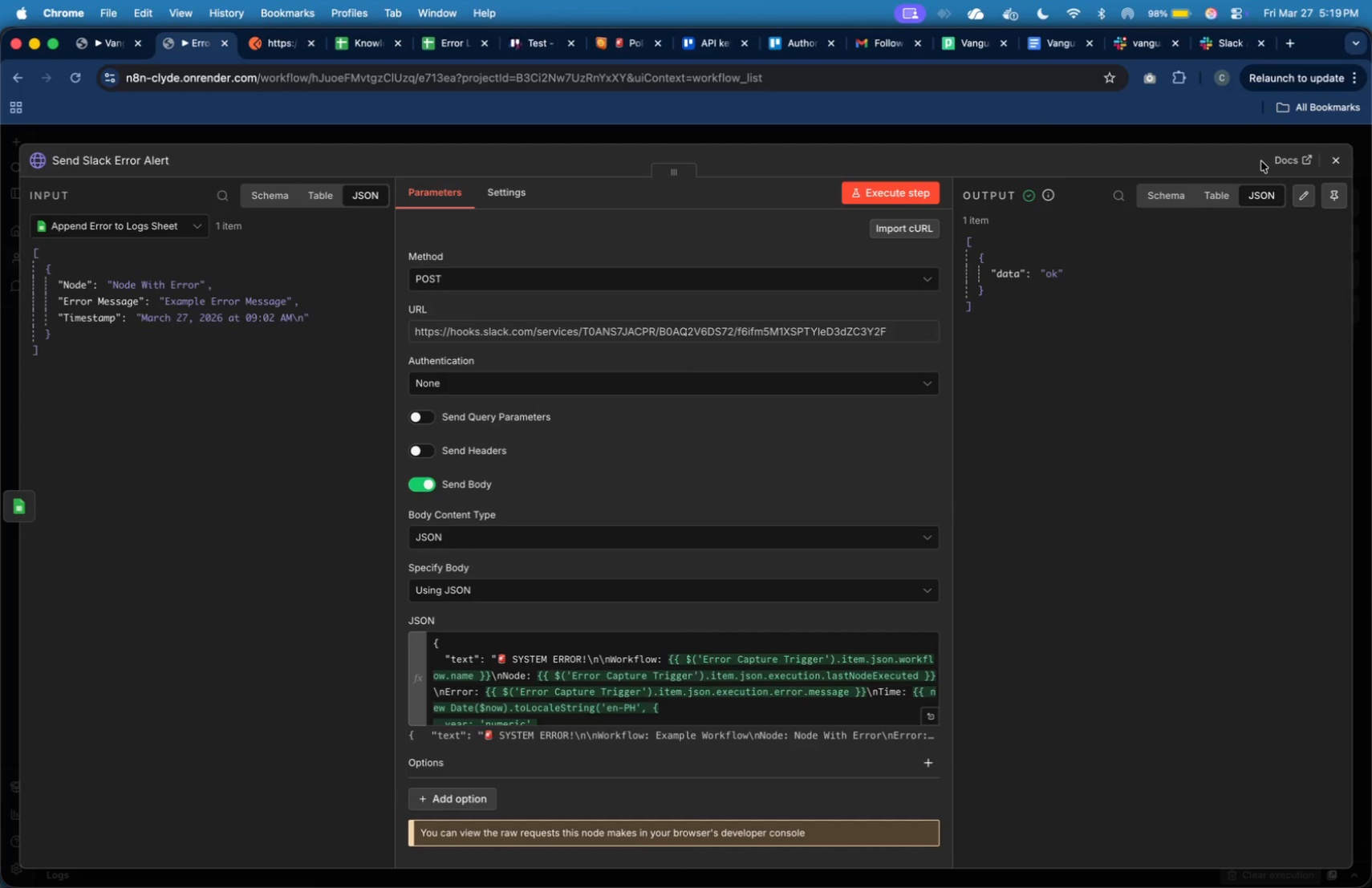 
wait(5.15)
 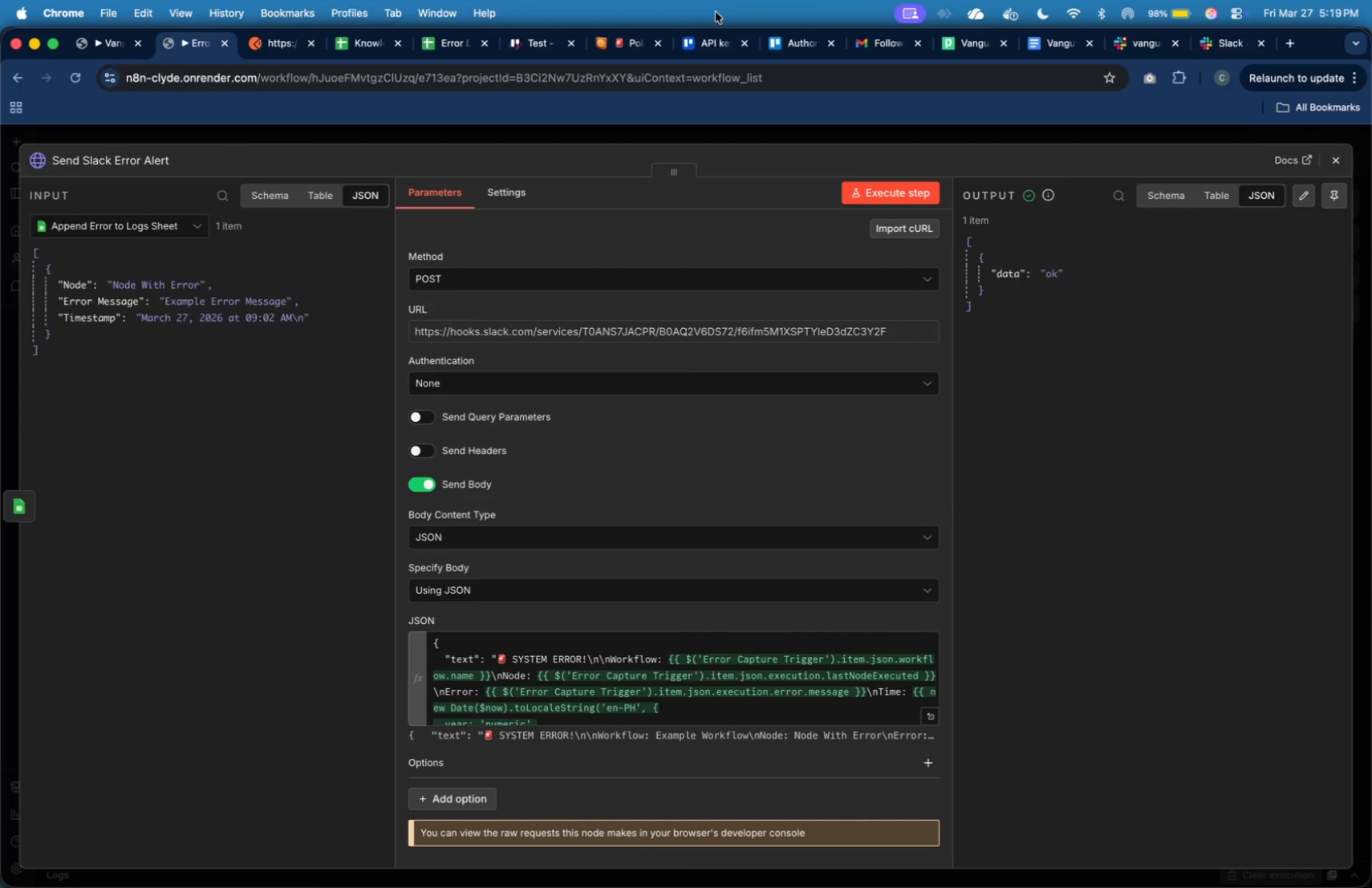 
left_click([1344, 160])
 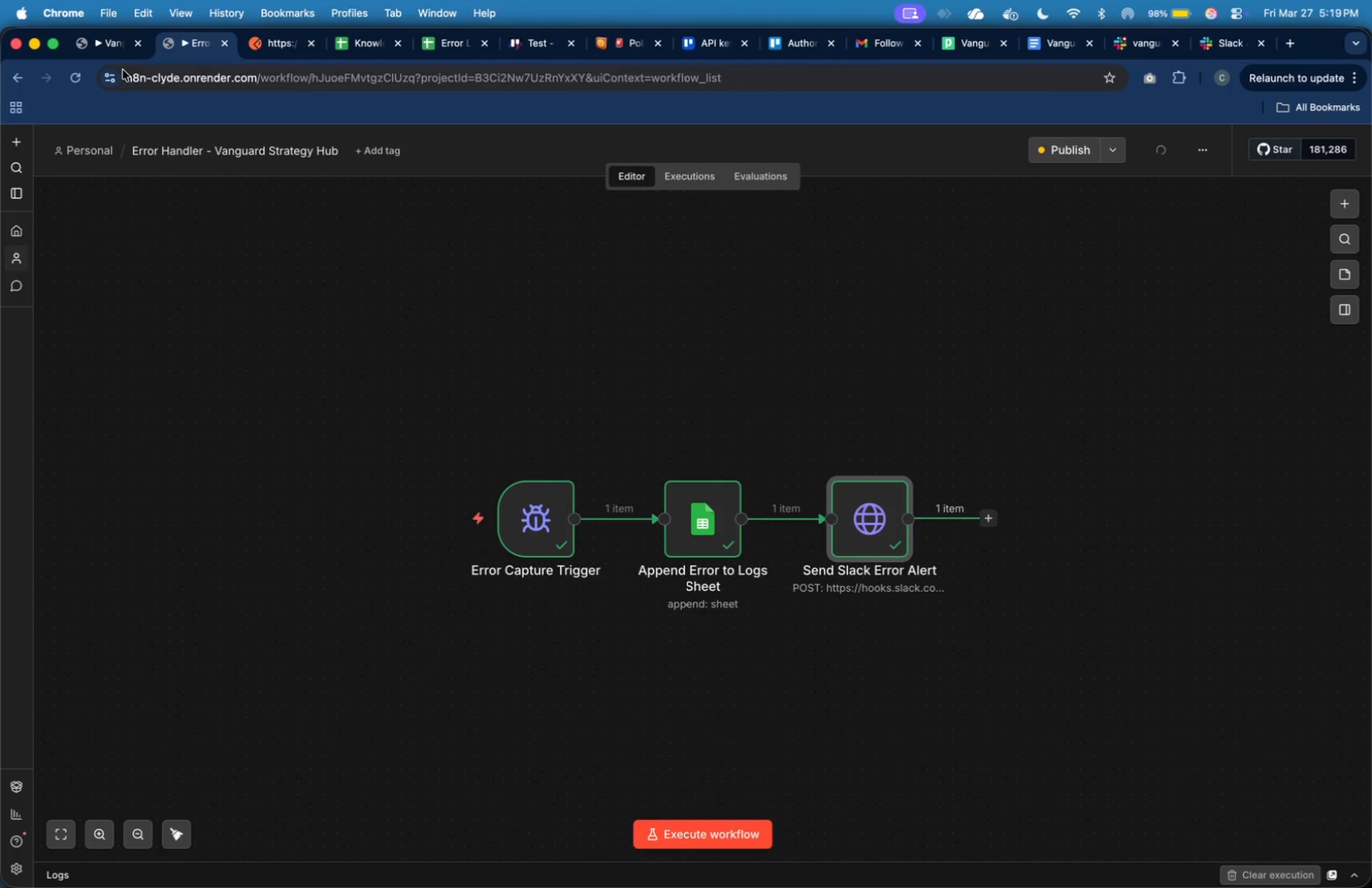 
left_click([120, 53])
 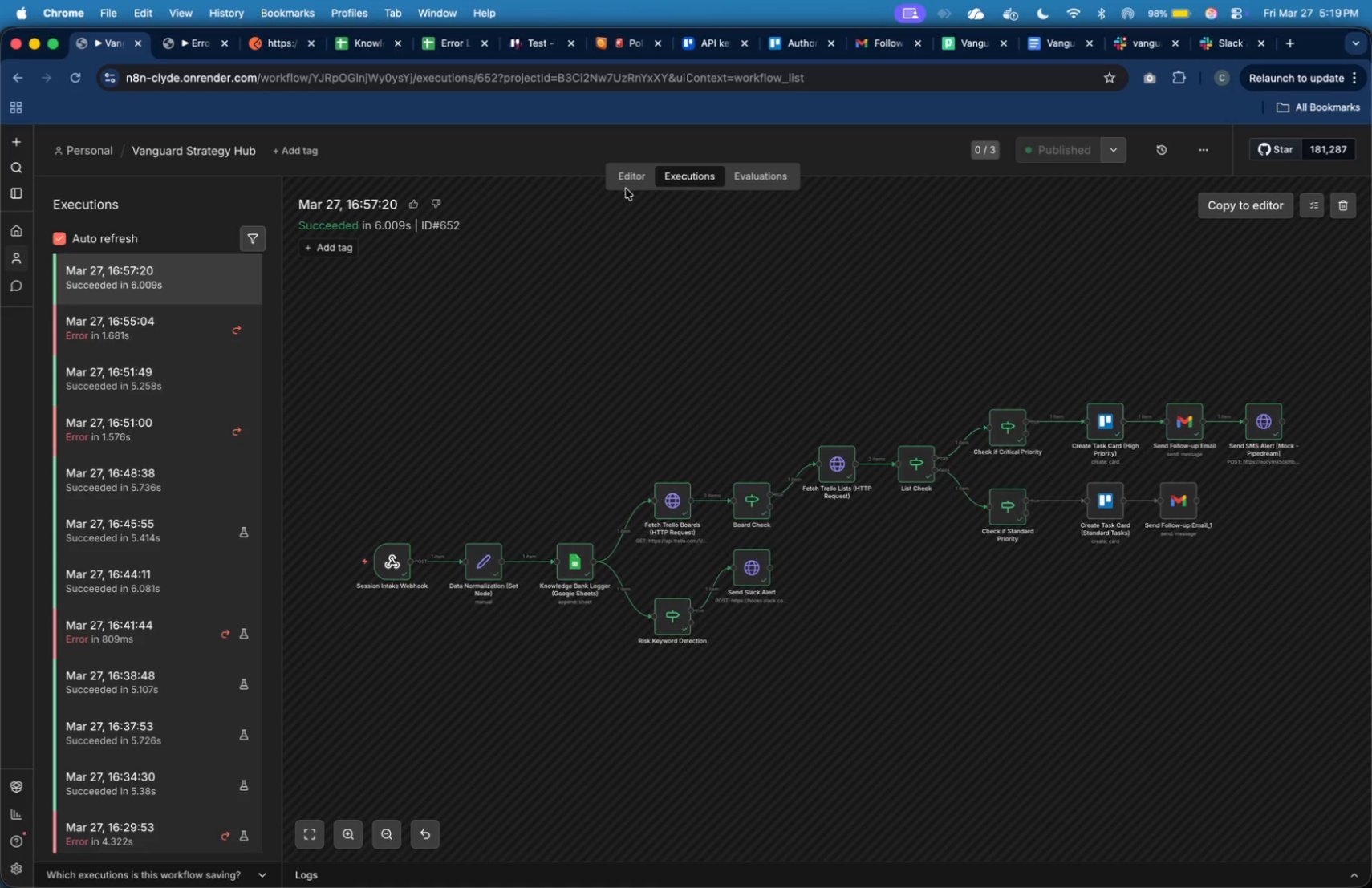 
wait(31.35)
 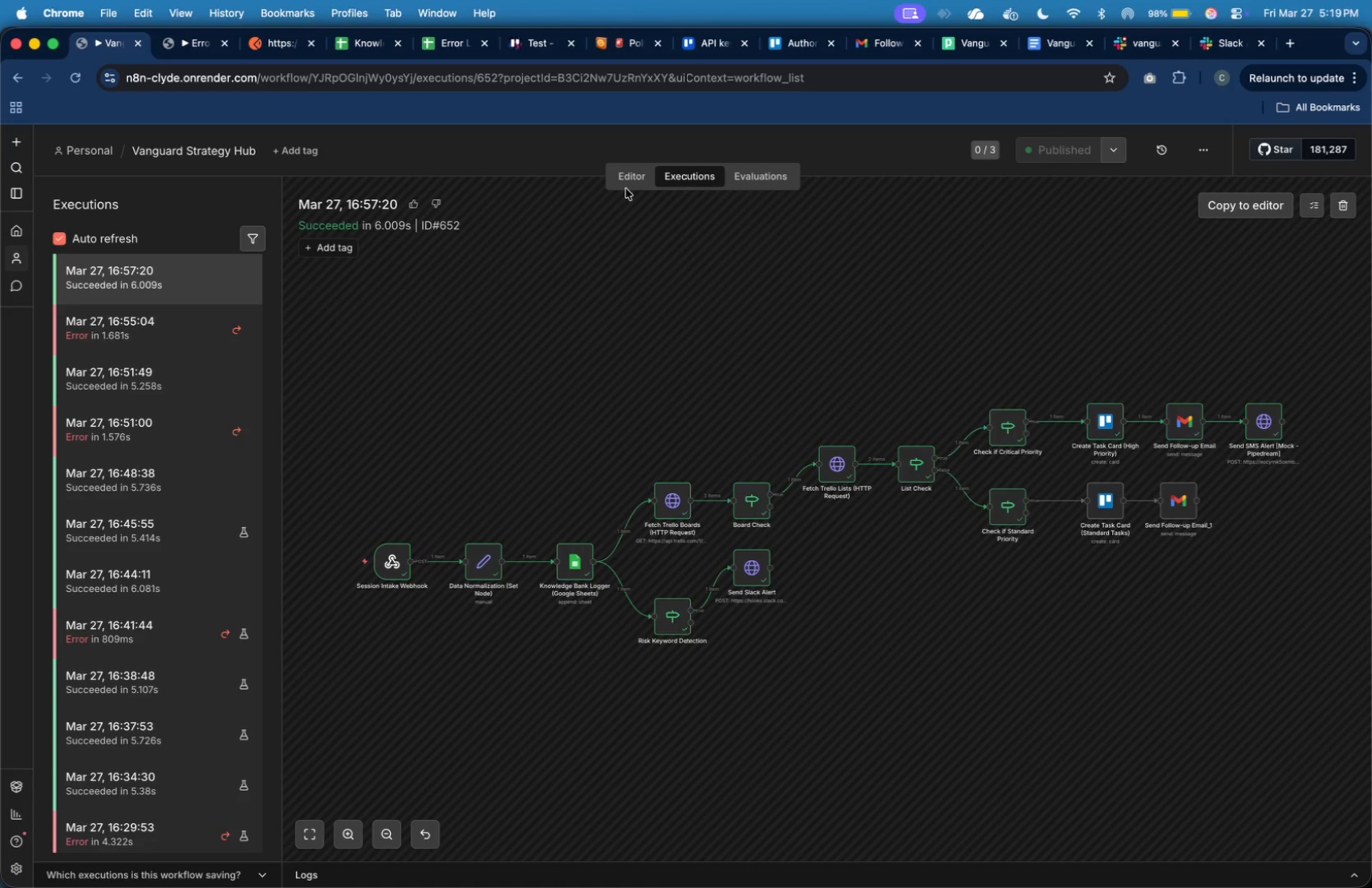 
left_click([190, 46])
 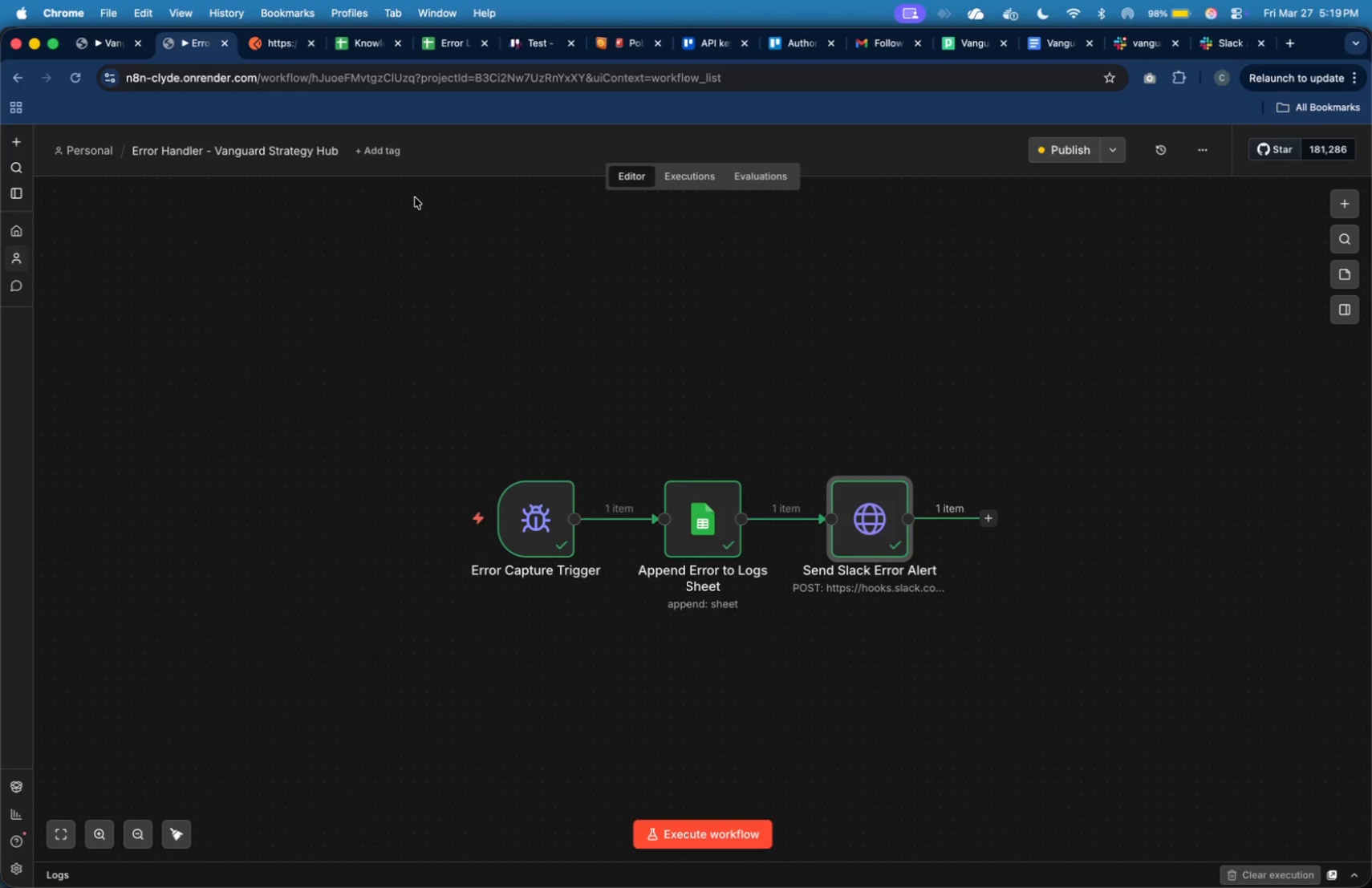 
wait(10.58)
 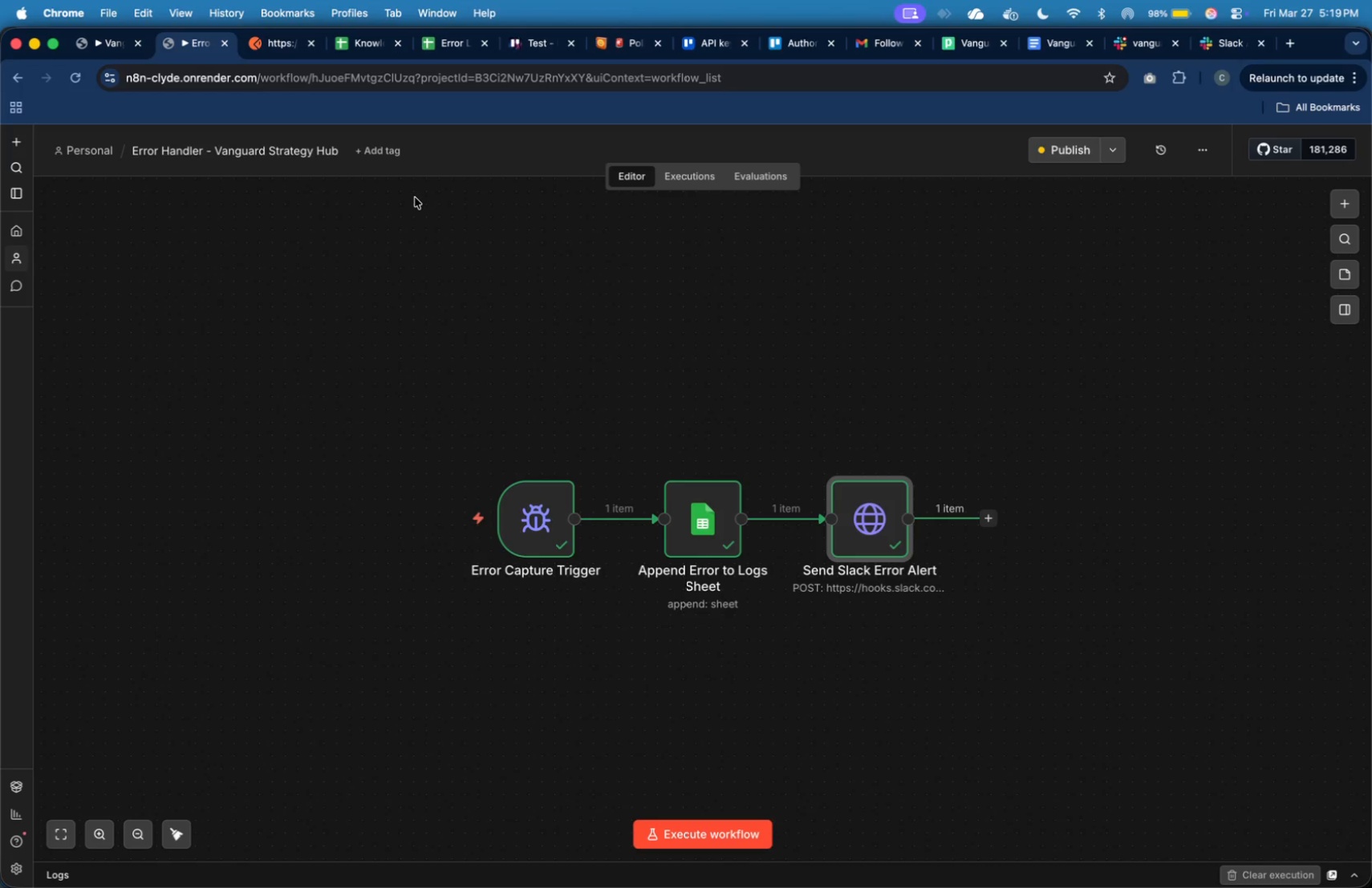 
left_click([1060, 144])
 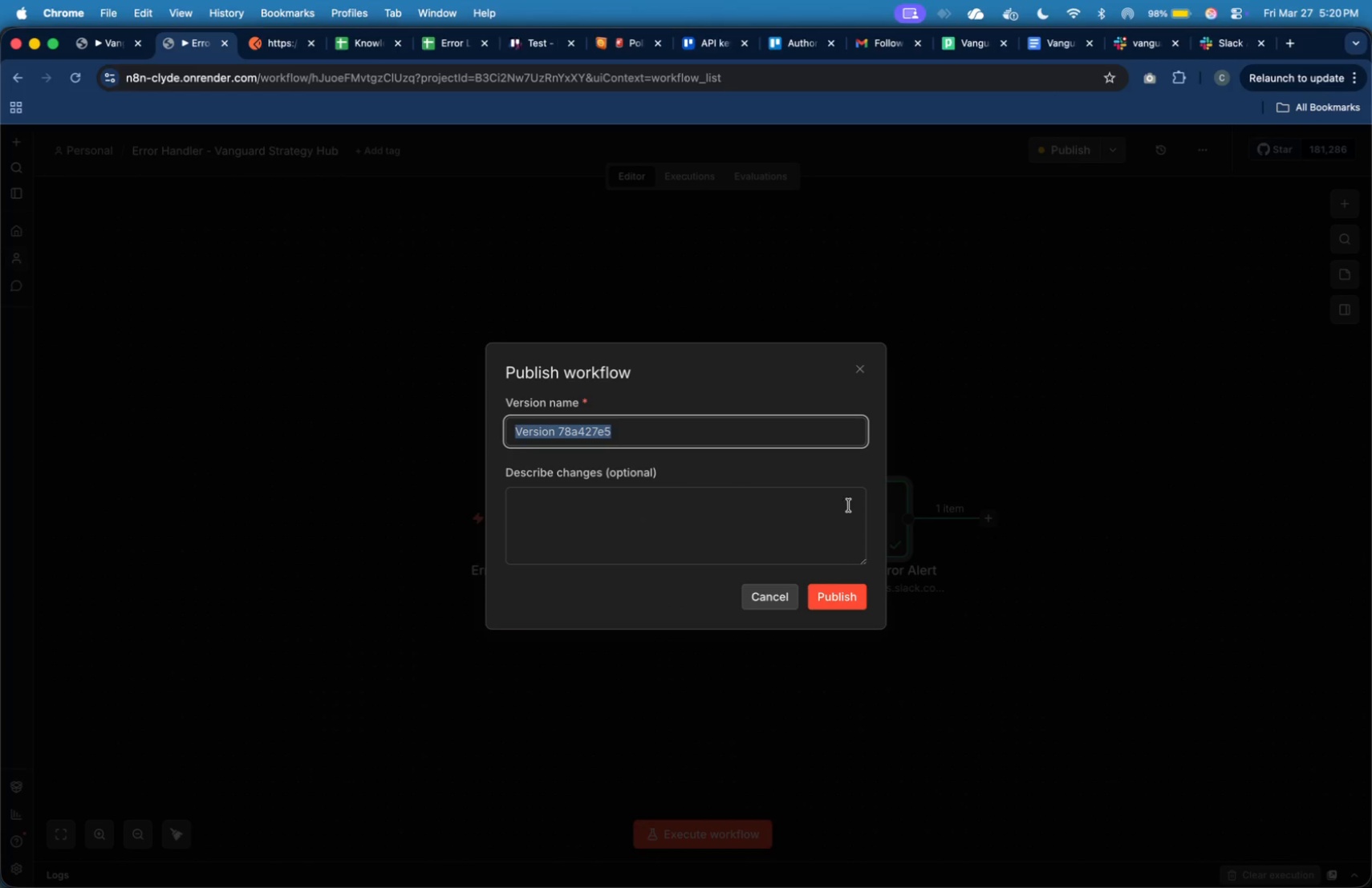 
type(Final)
 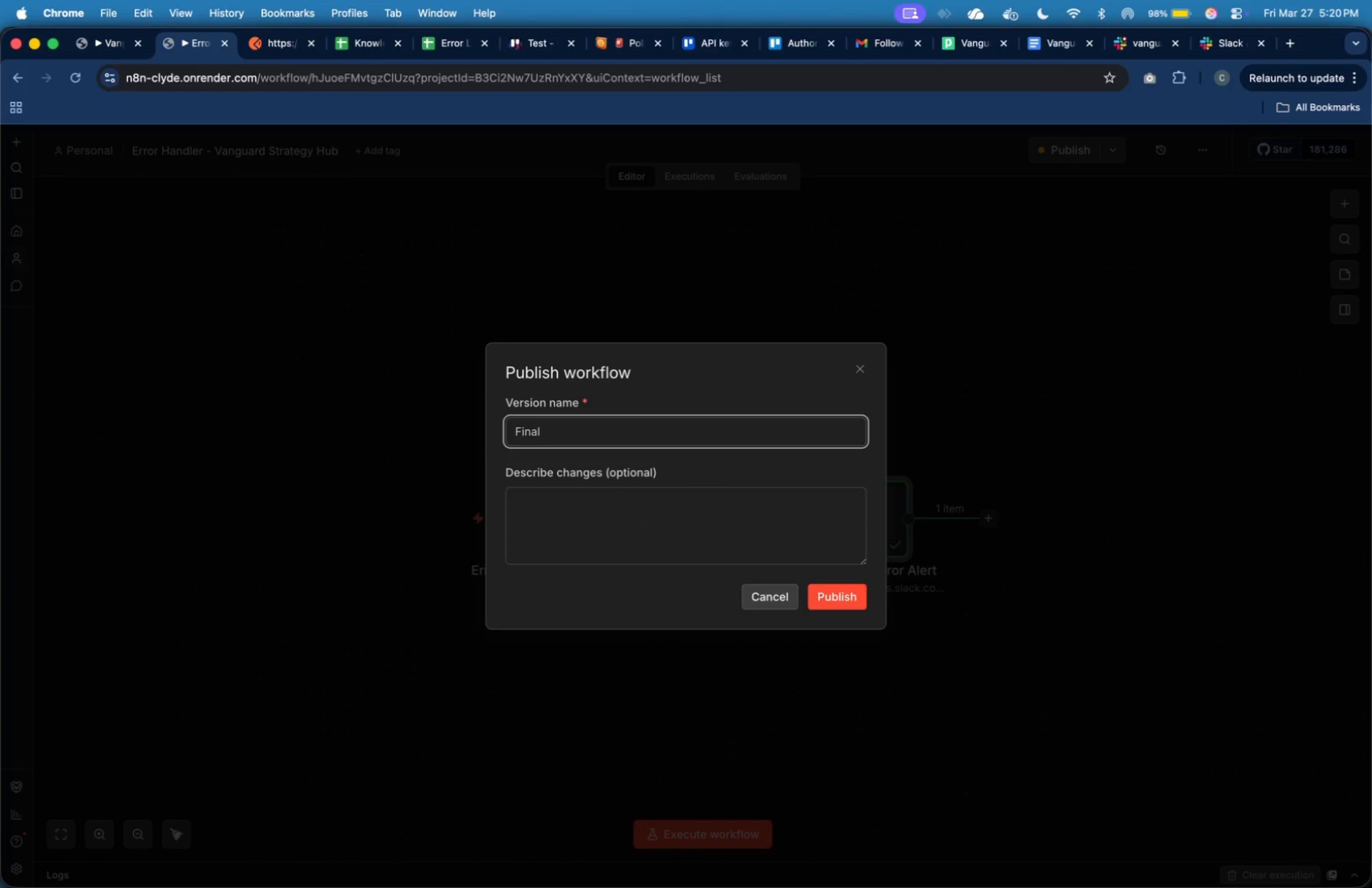 
key(Enter)
 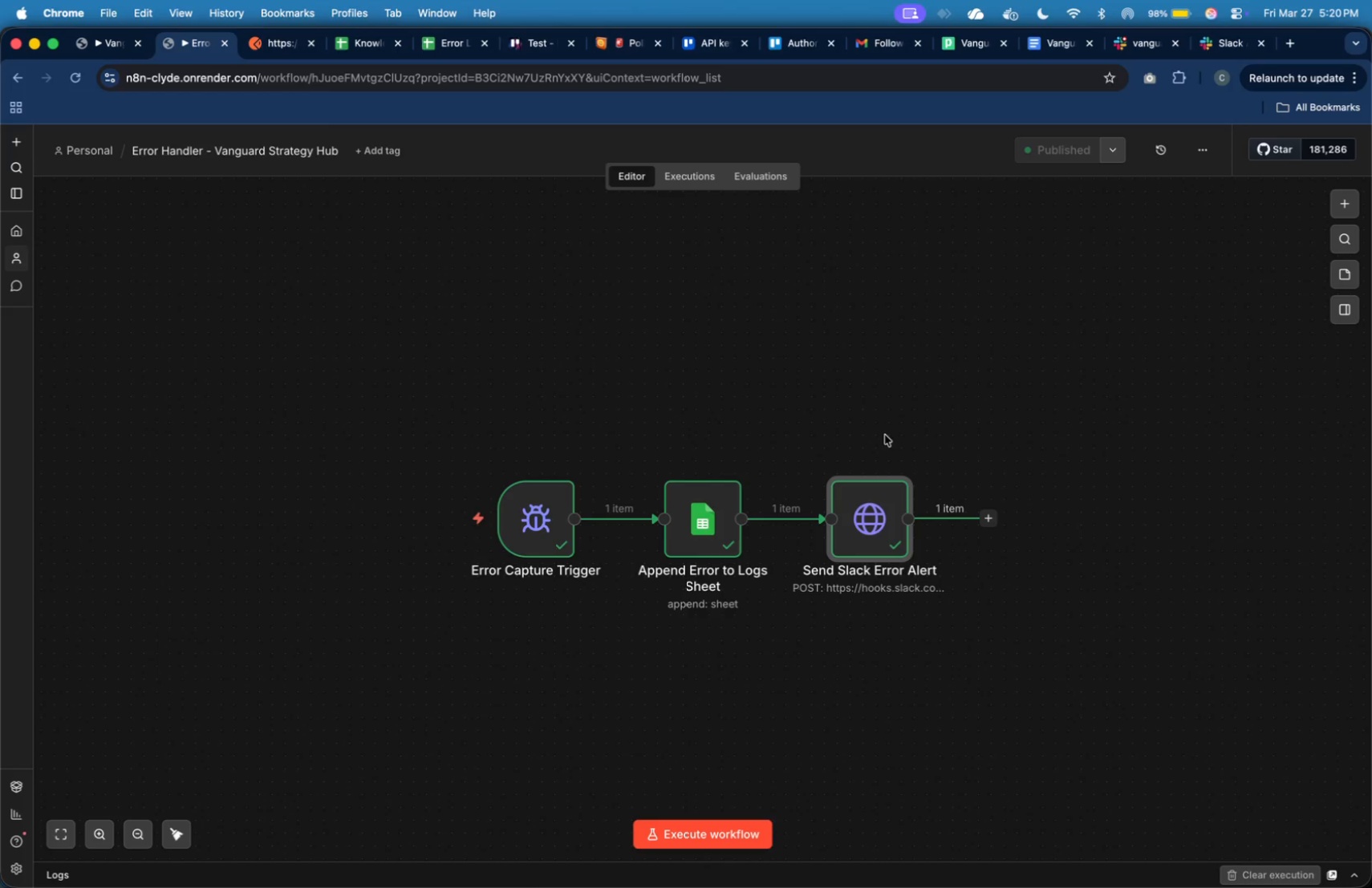 
wait(32.72)
 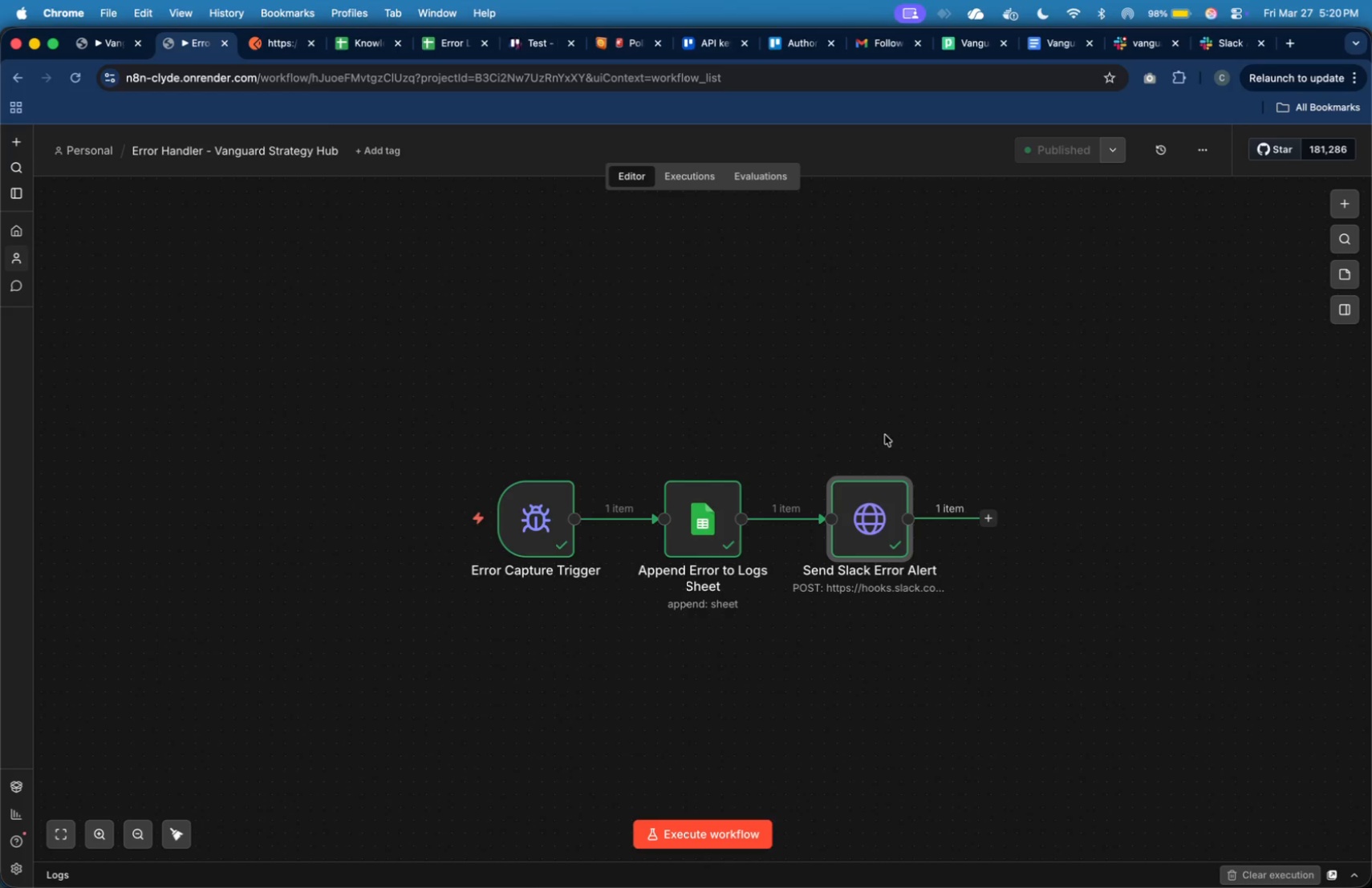 
left_click([859, 52])
 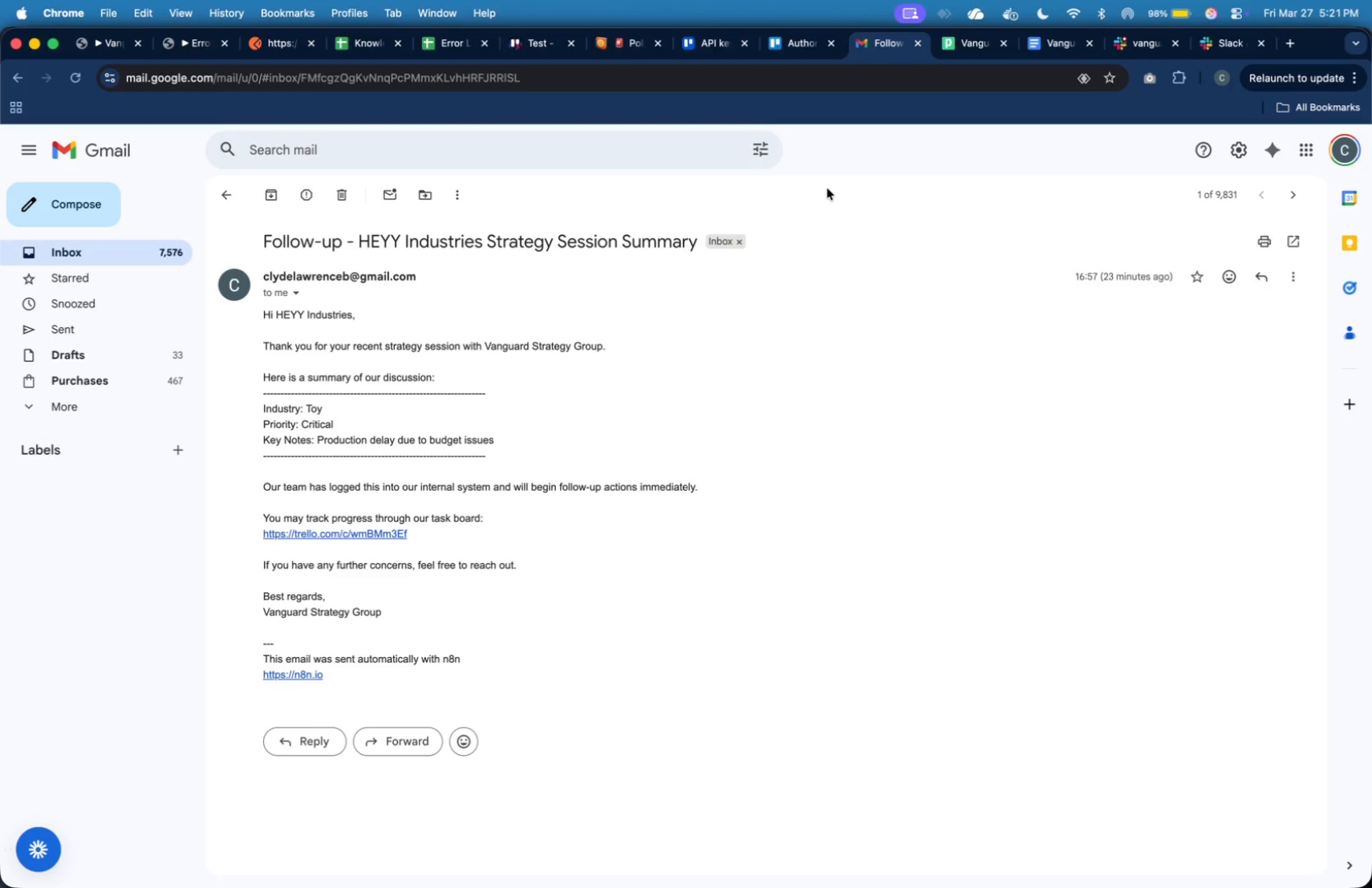 
wait(41.12)
 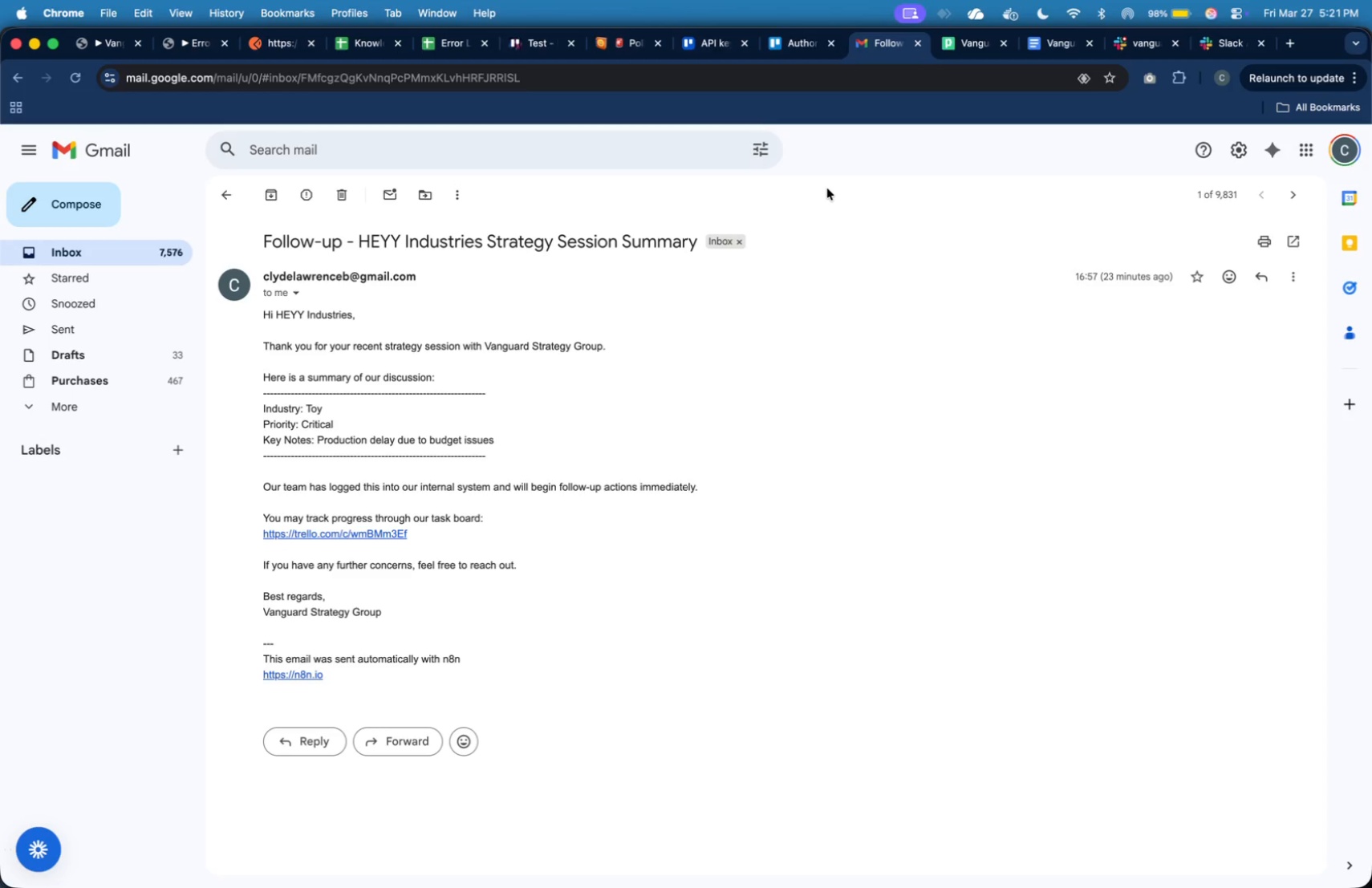 
left_click([116, 49])
 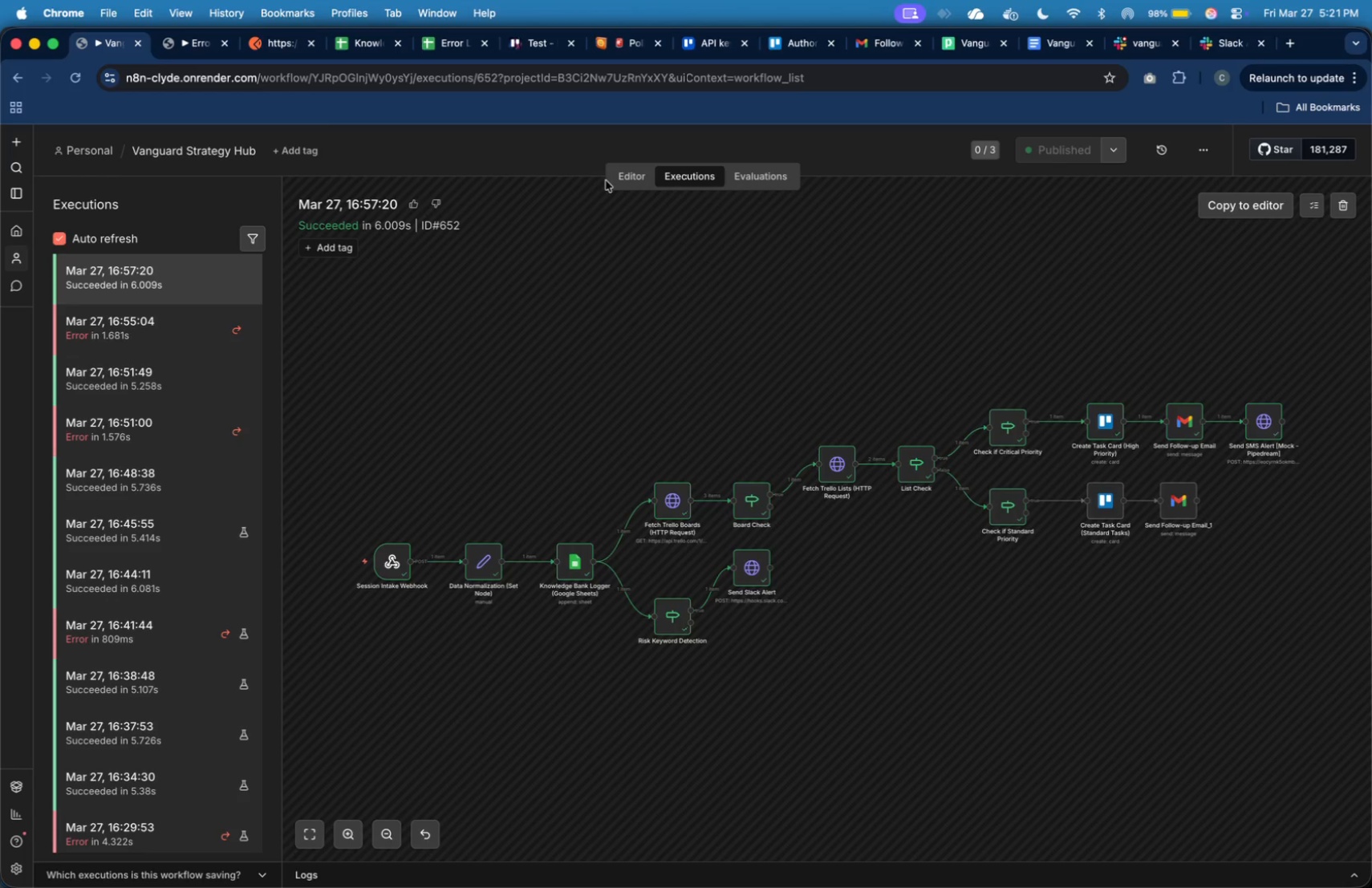 
left_click([616, 184])
 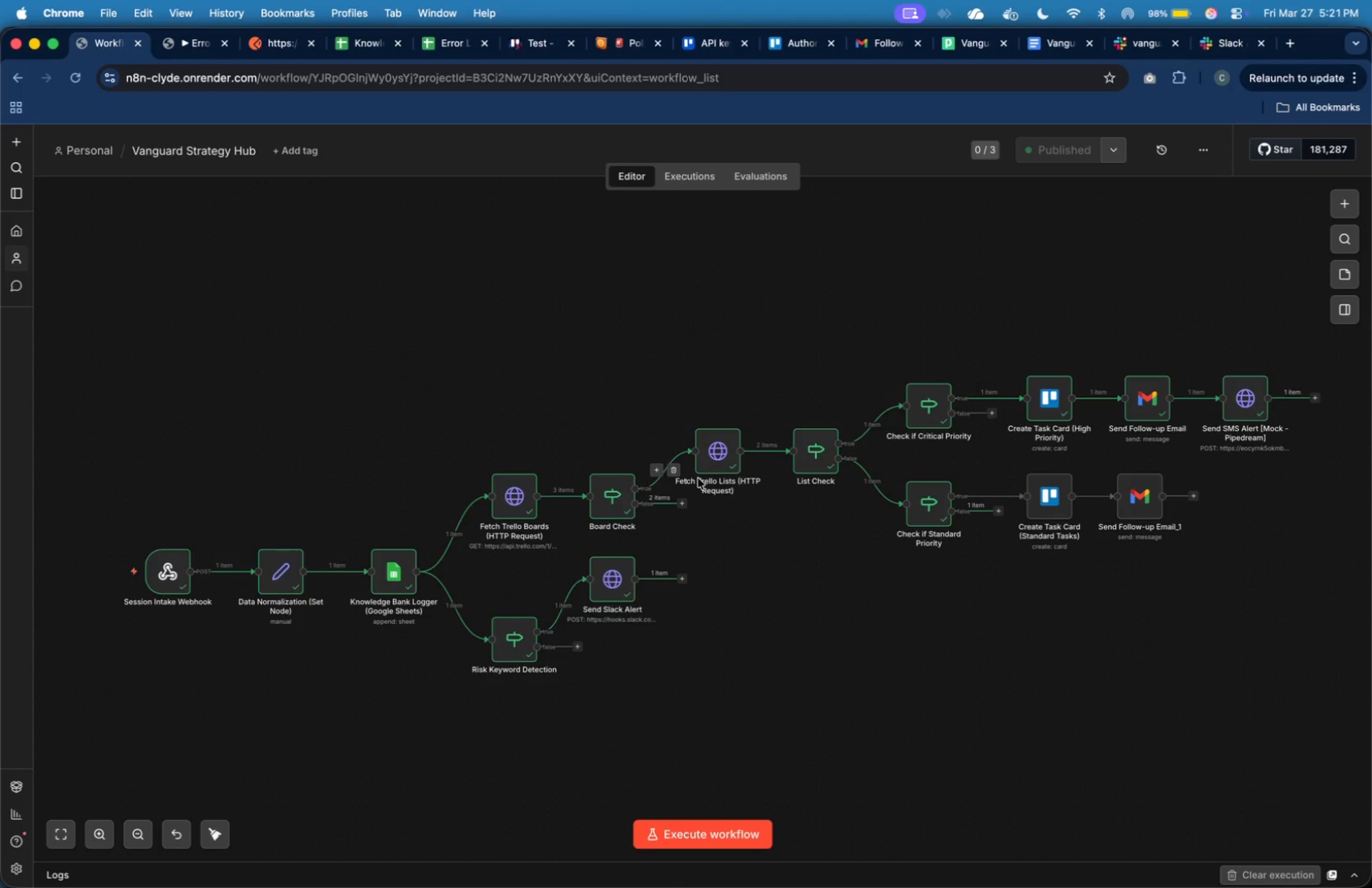 
wait(6.45)
 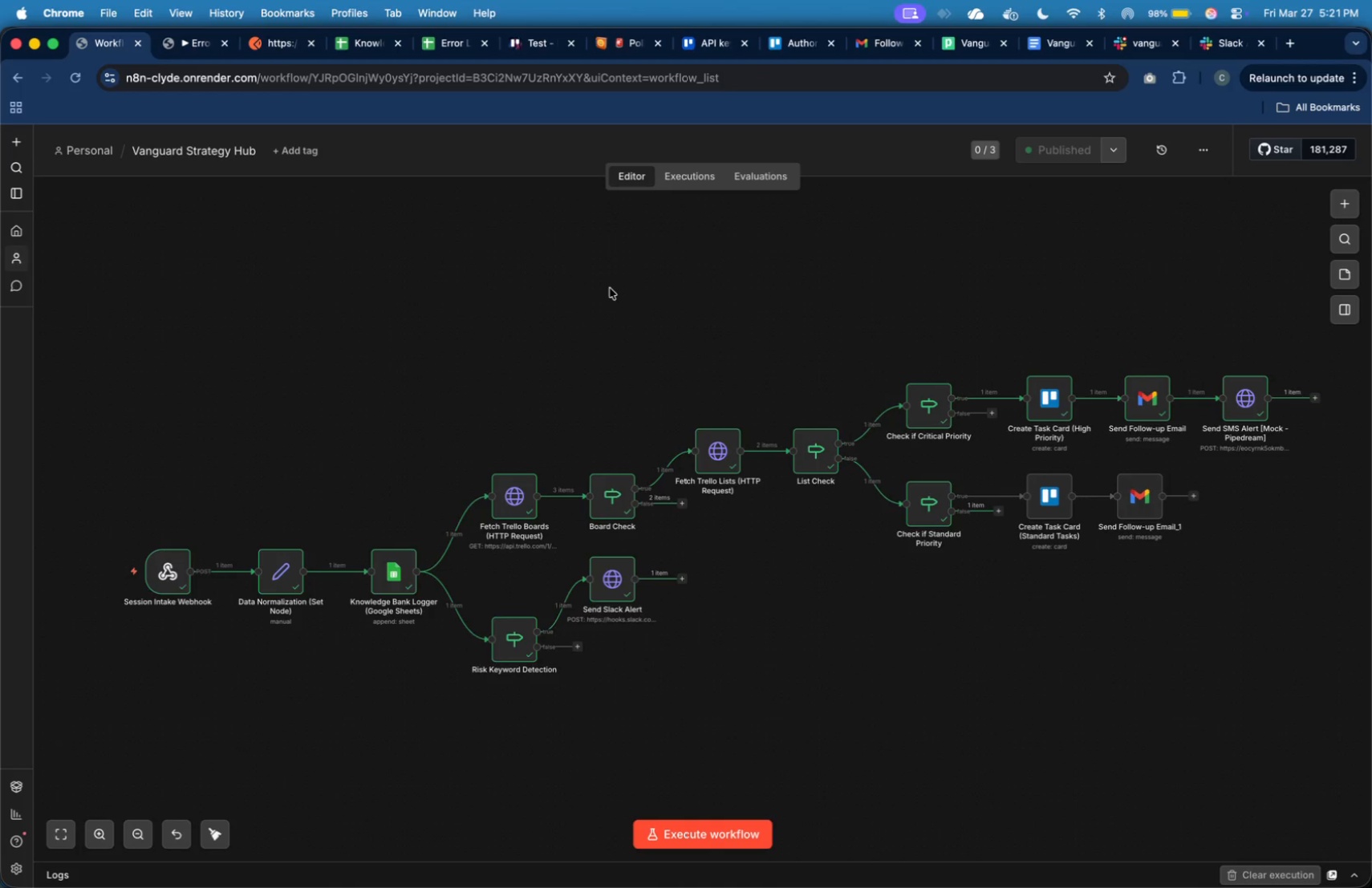 
double_click([1147, 407])
 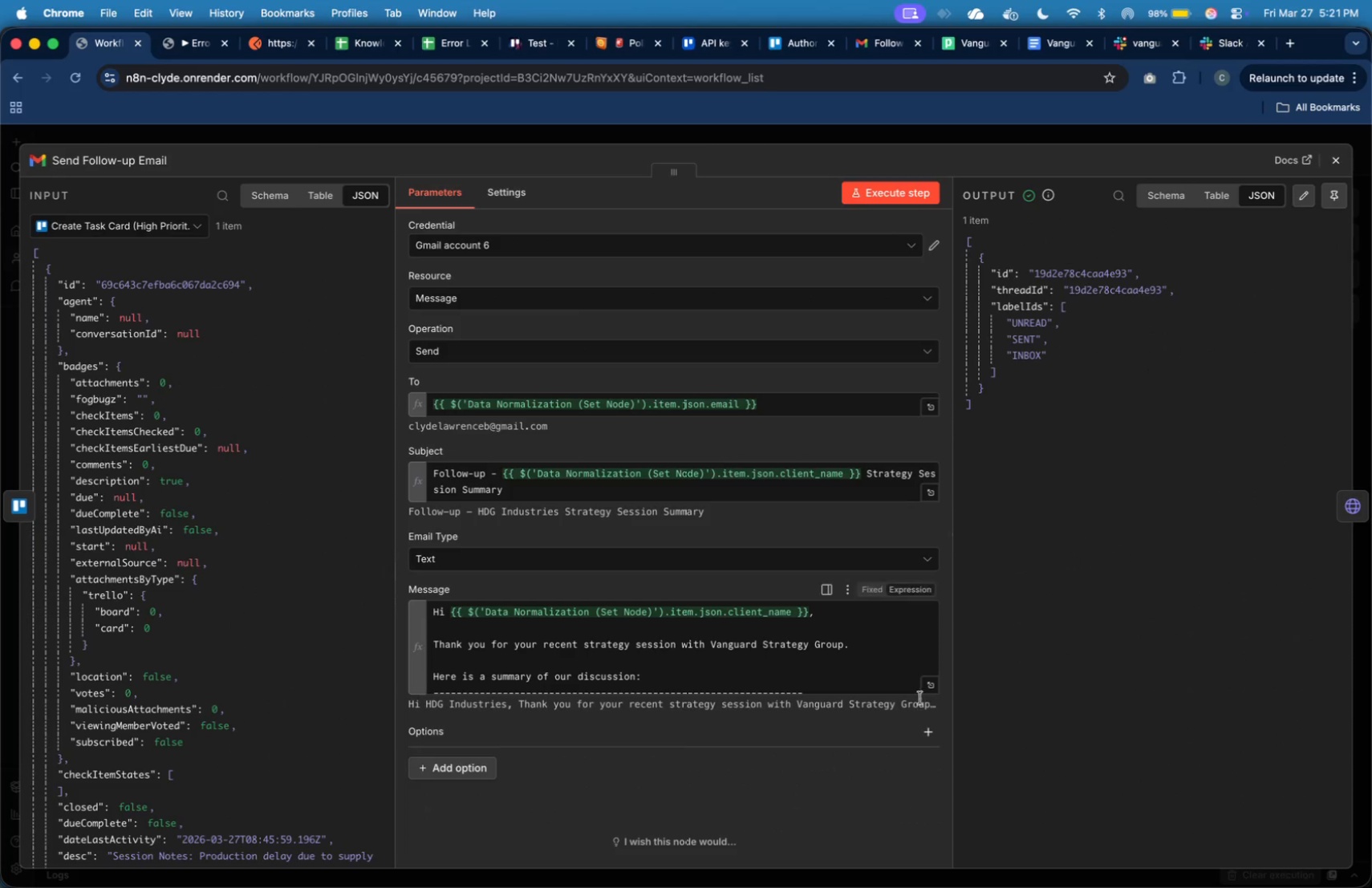 
key(Meta+Tab)